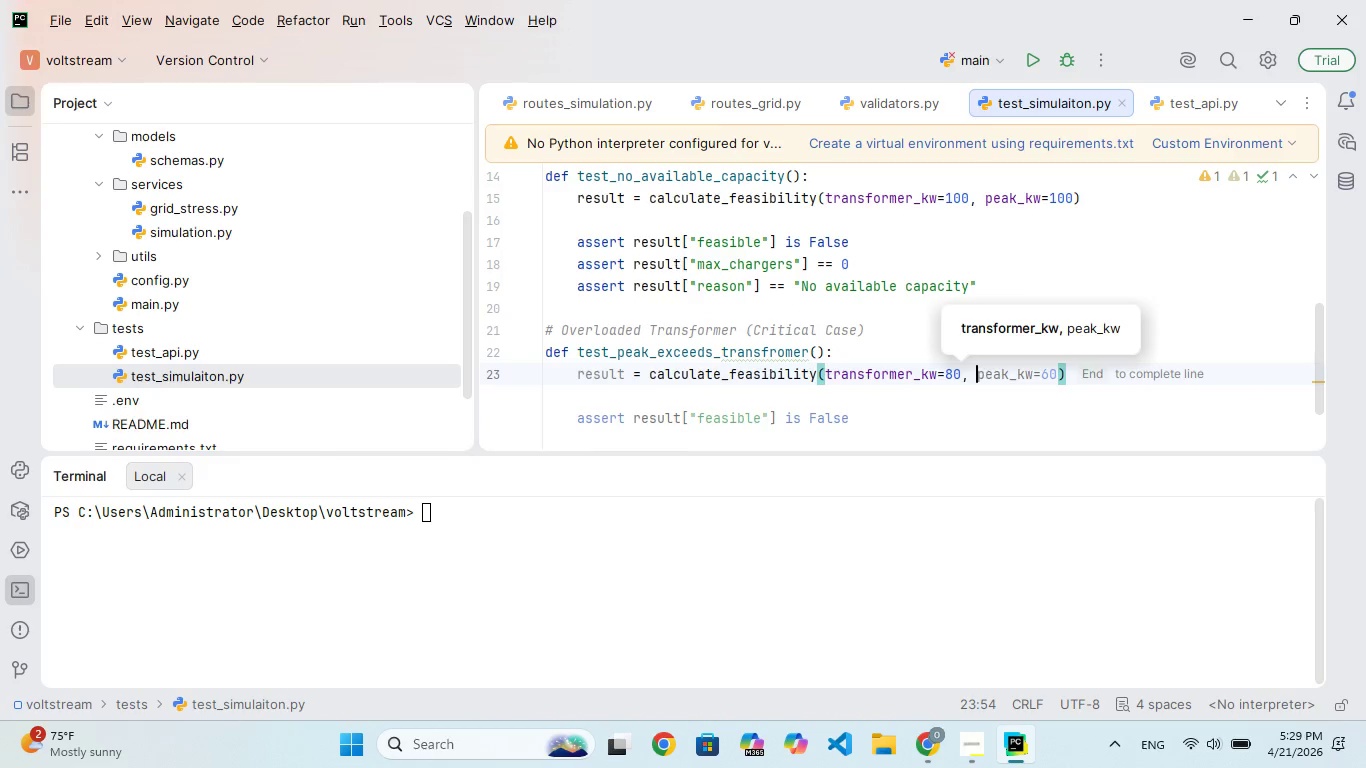 
type(_kw=100)
 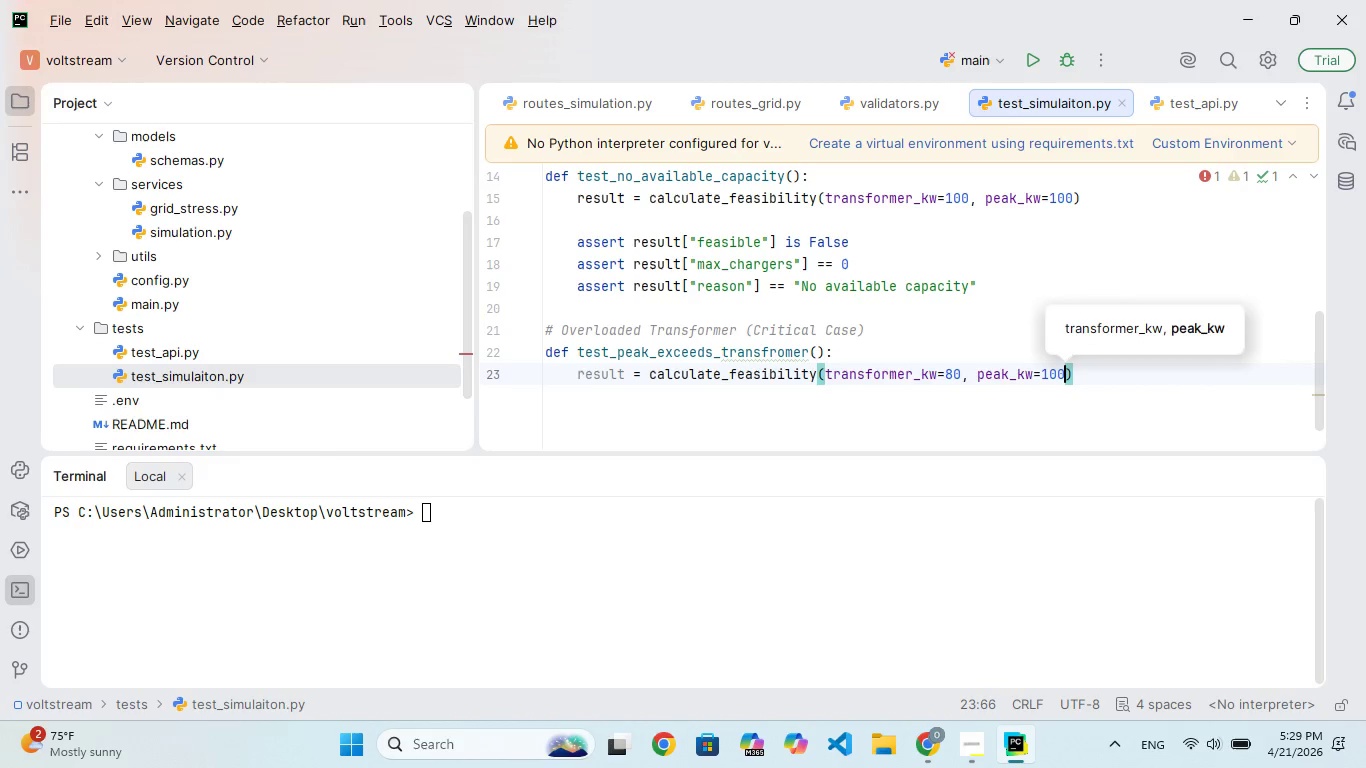 
key(ArrowRight)
 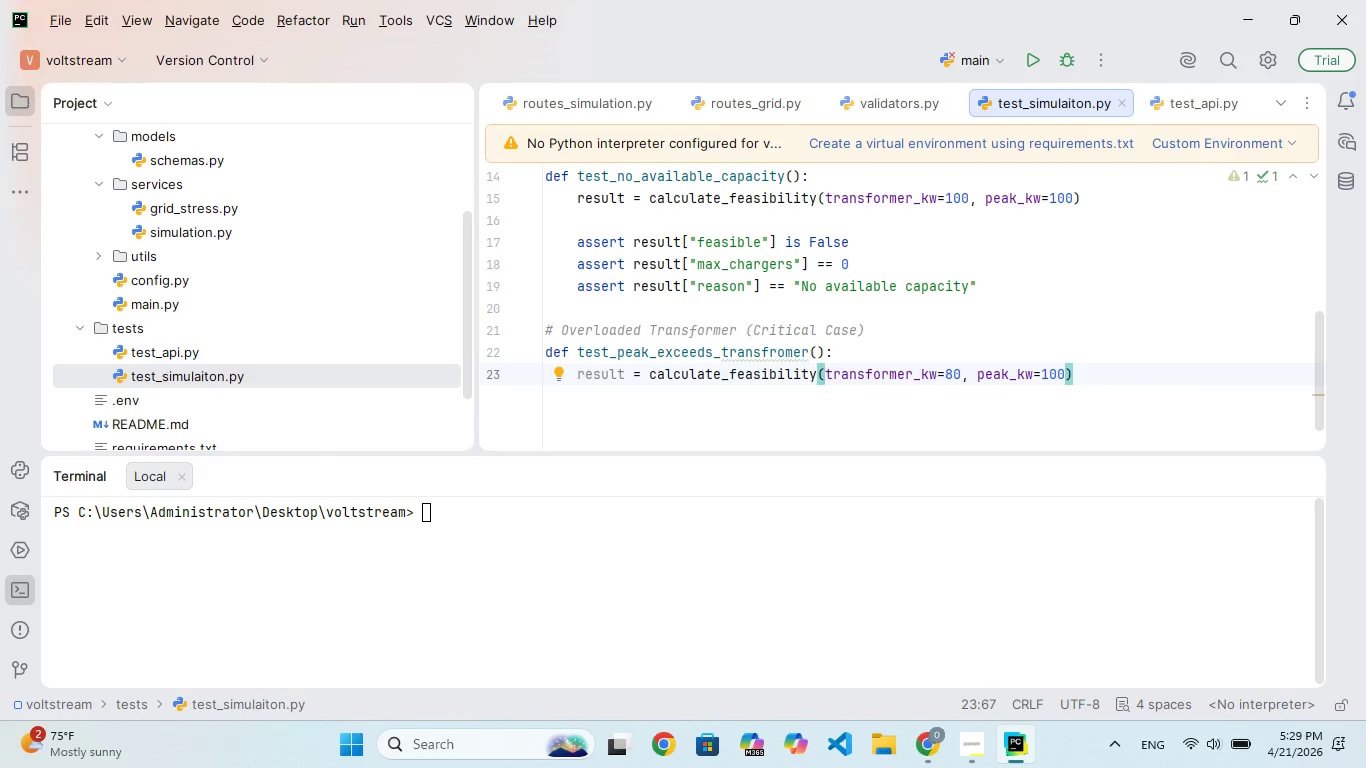 
key(Enter)
 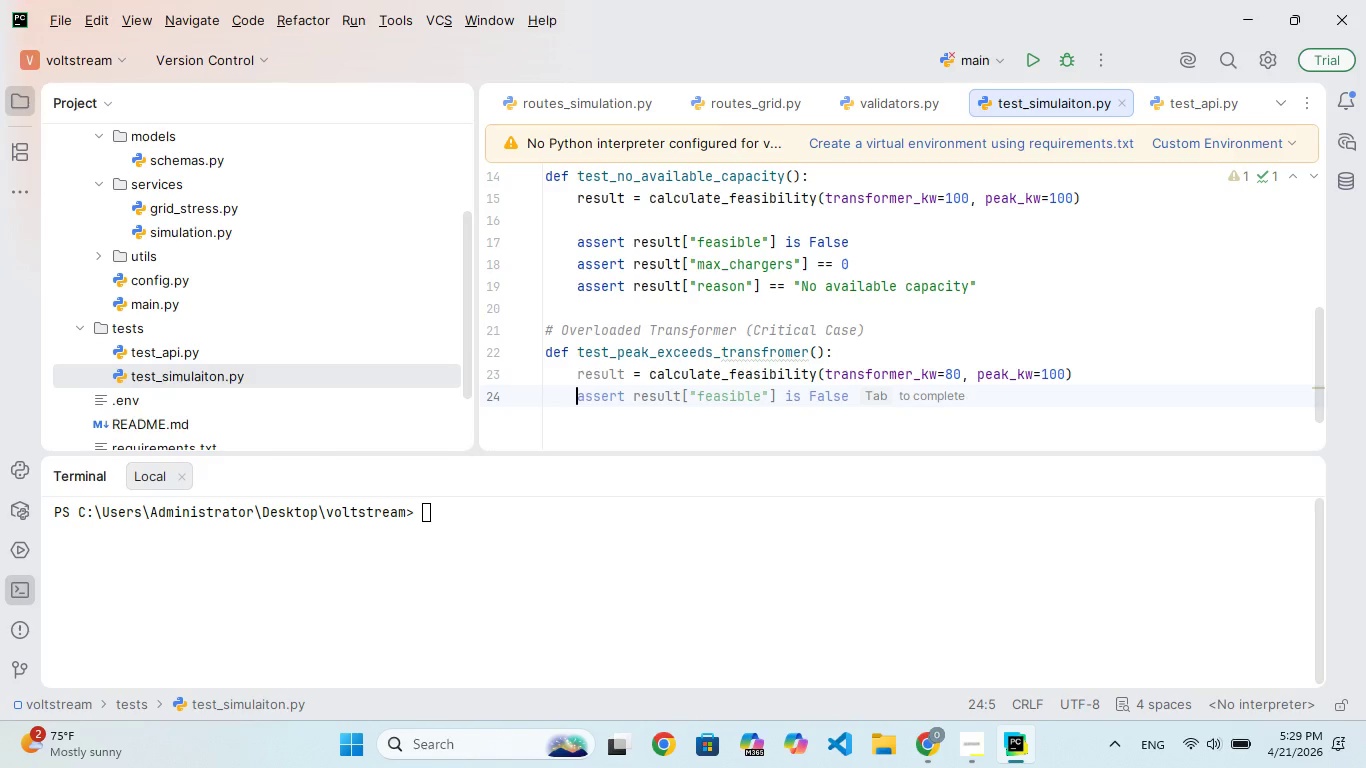 
key(Enter)
 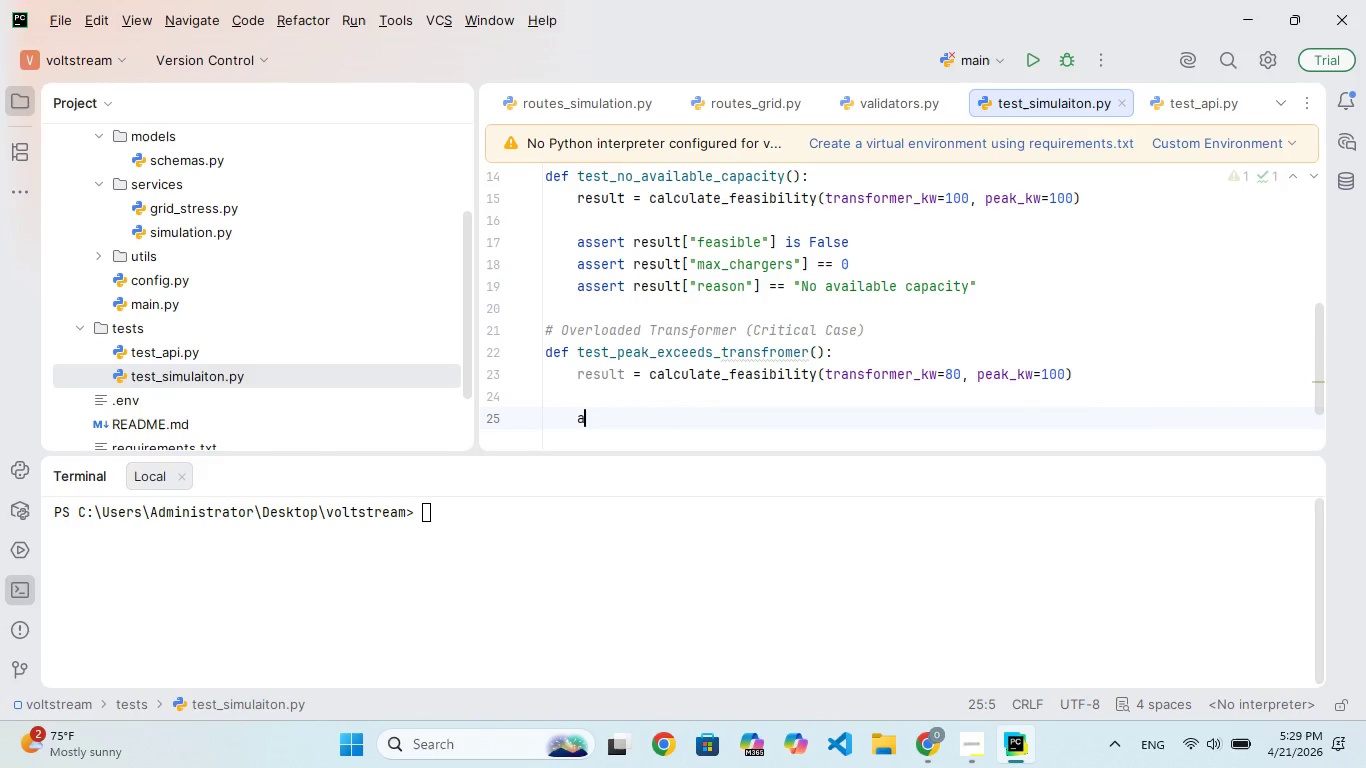 
type(asser)
 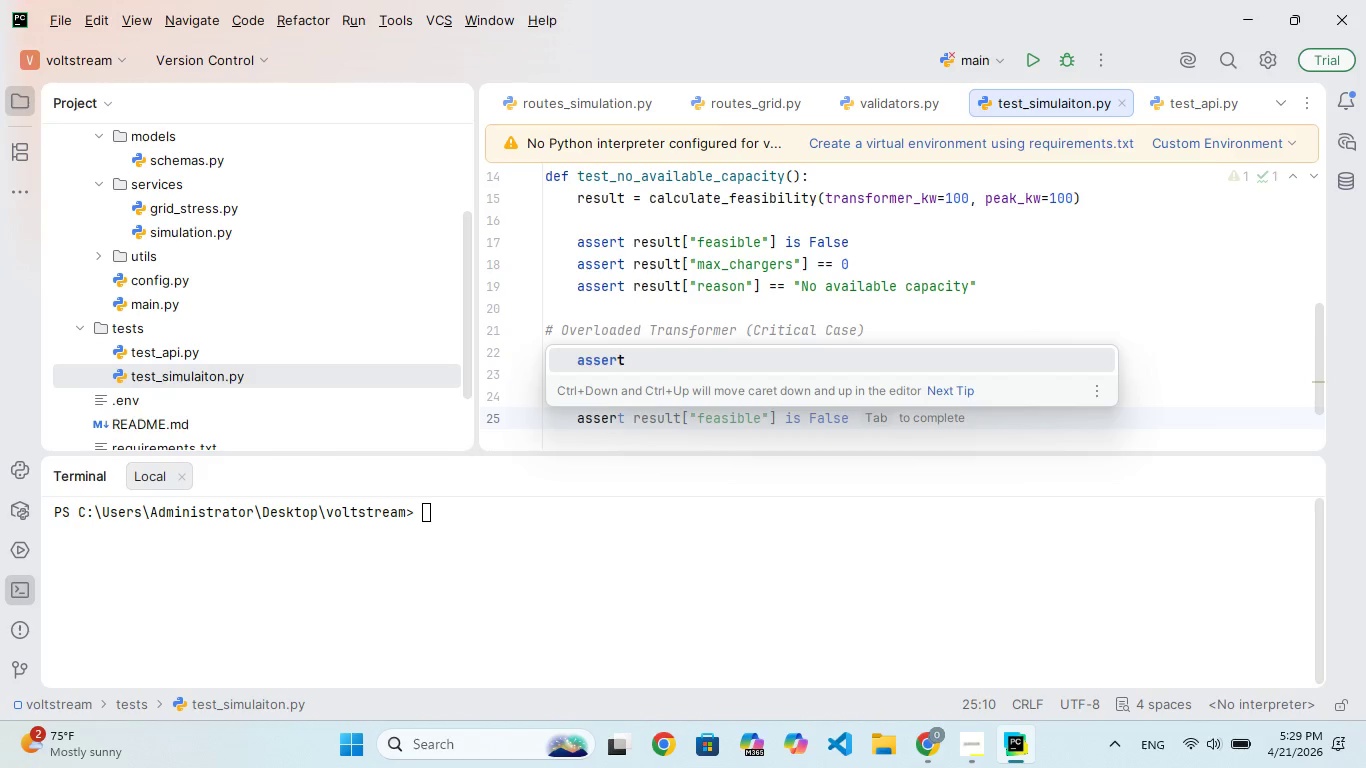 
key(Enter)
 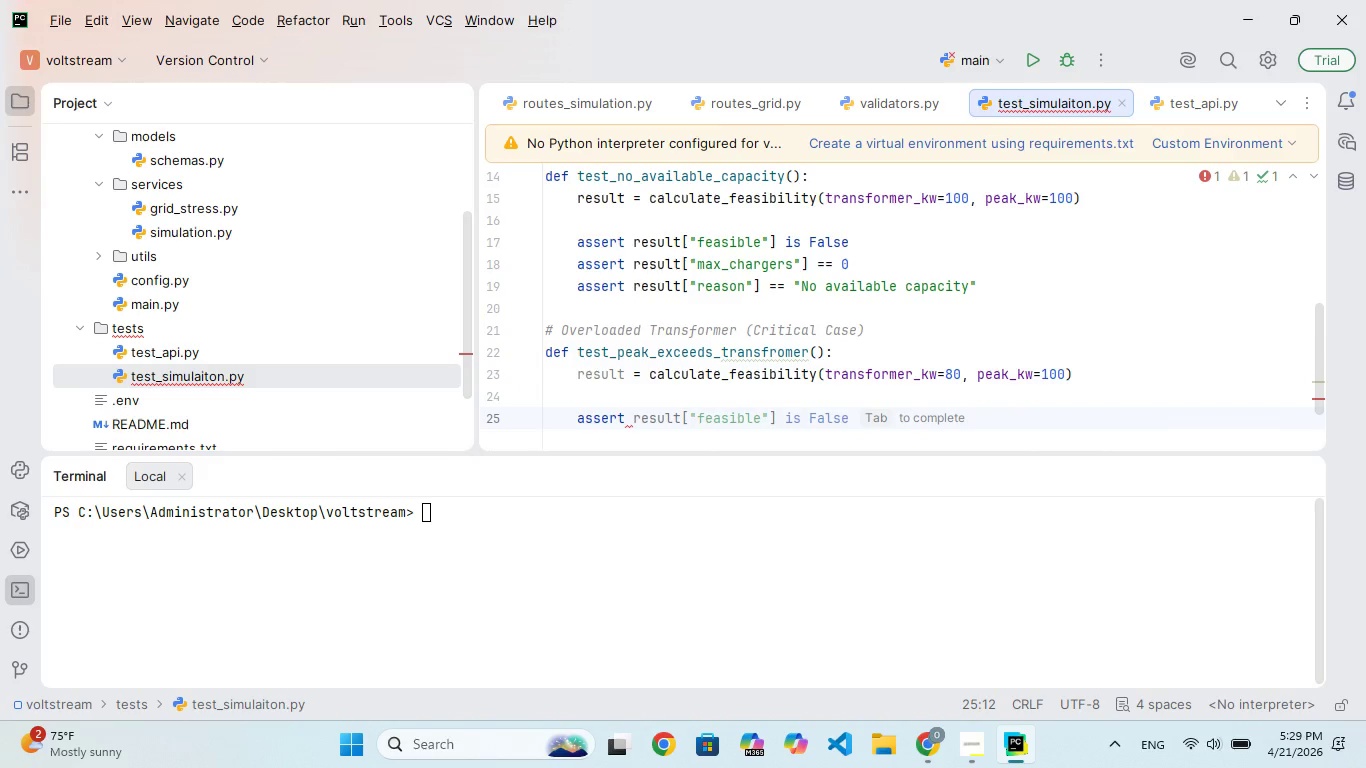 
type(result["feasible)
 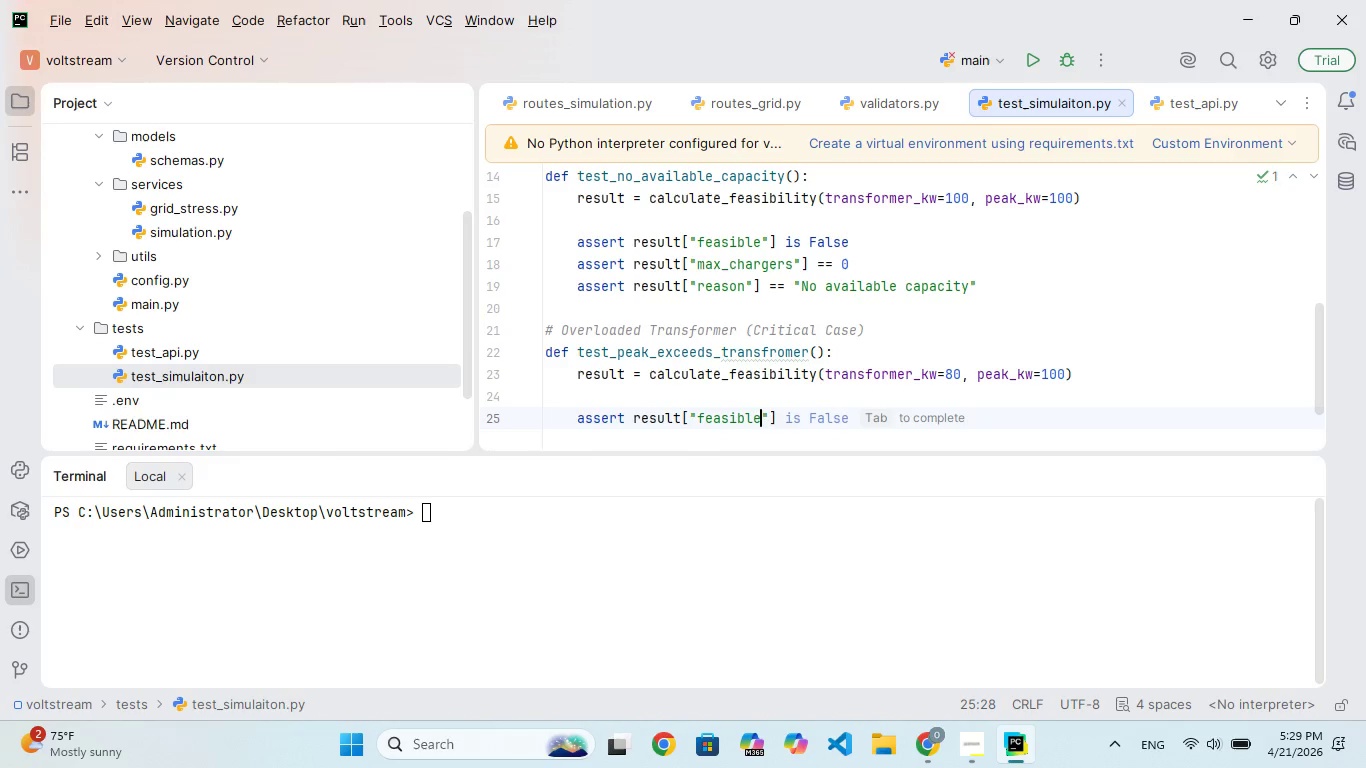 
key(ArrowRight)
 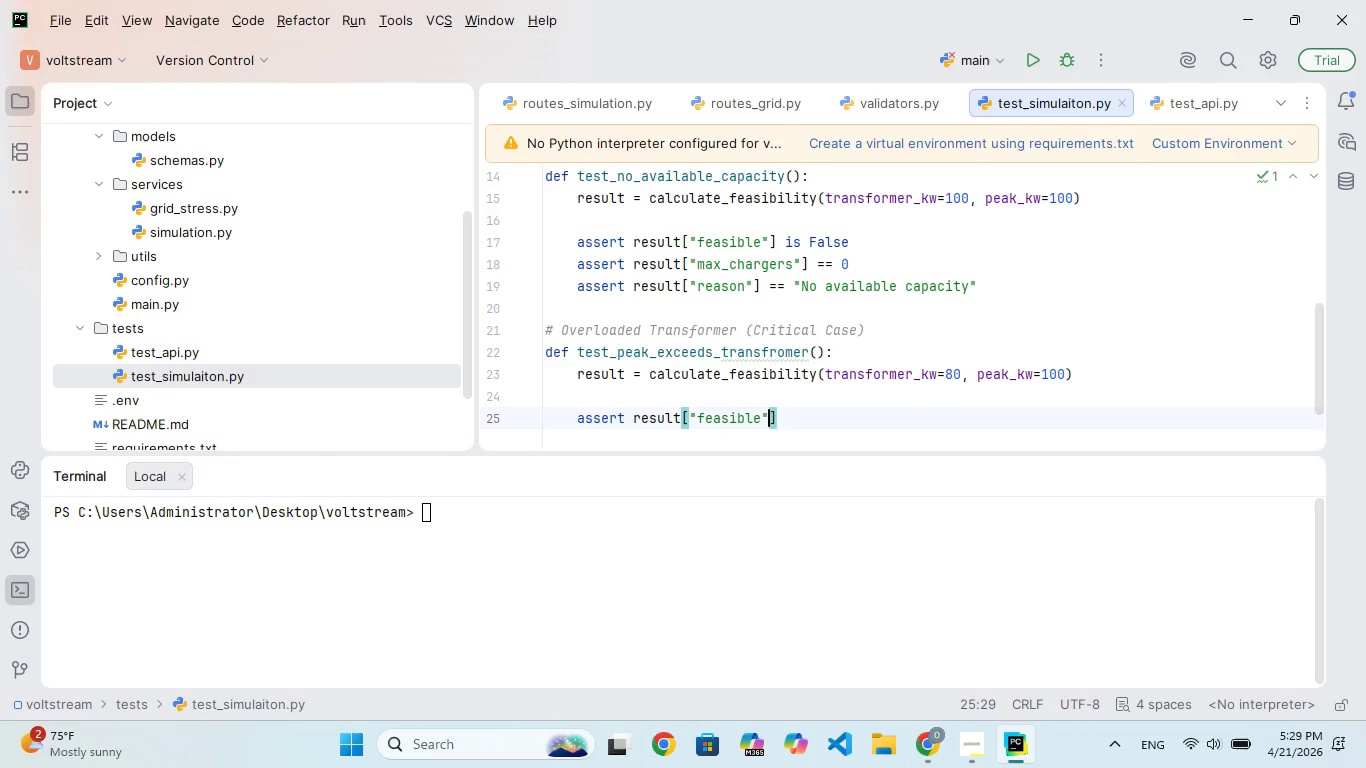 
key(ArrowRight)
 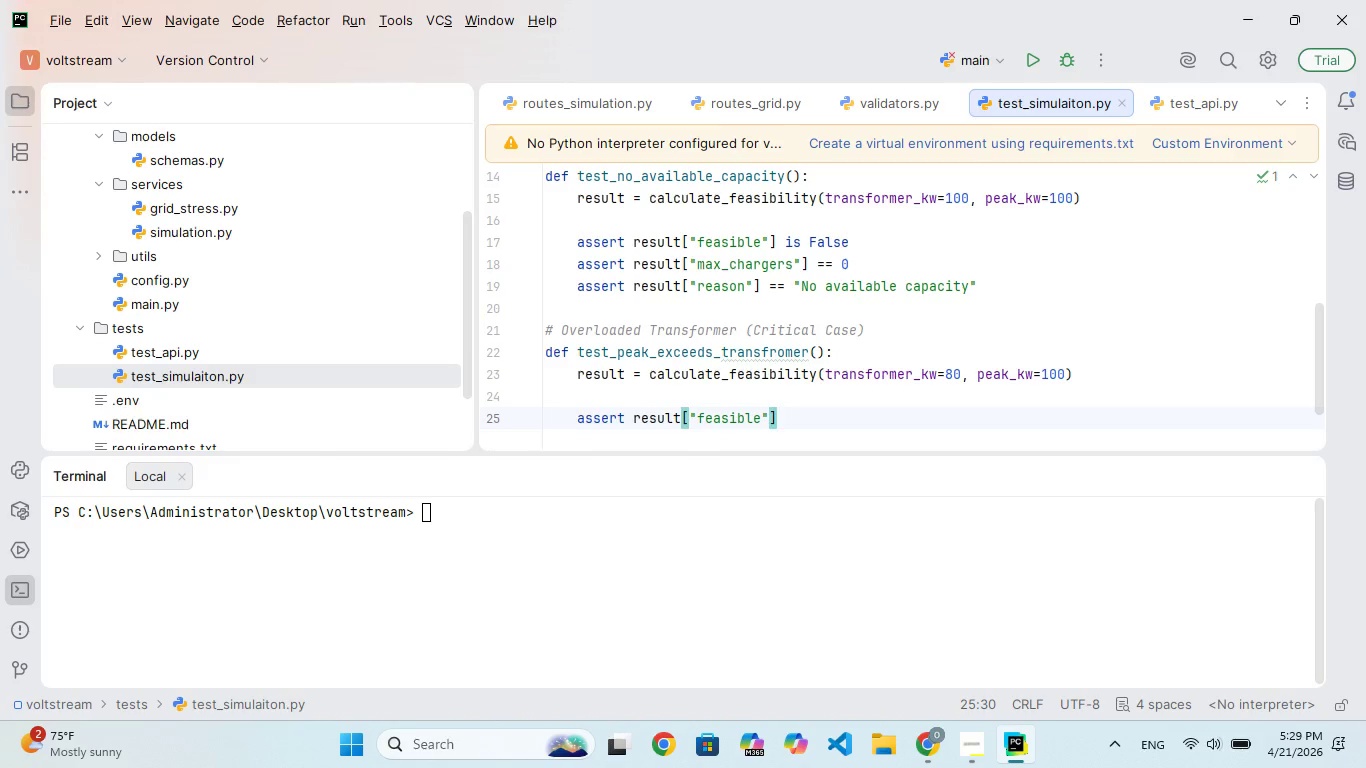 
type( is Fale)
 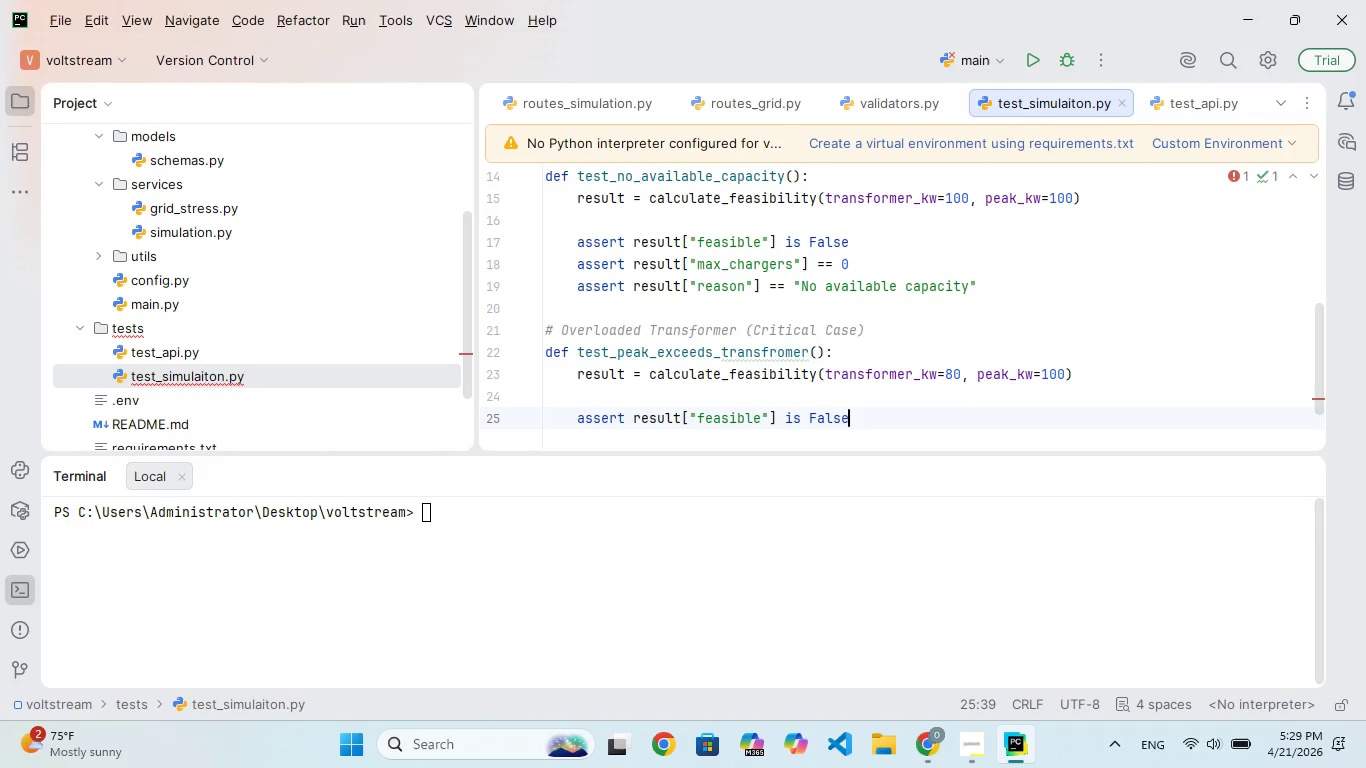 
hold_key(key=S, duration=0.36)
 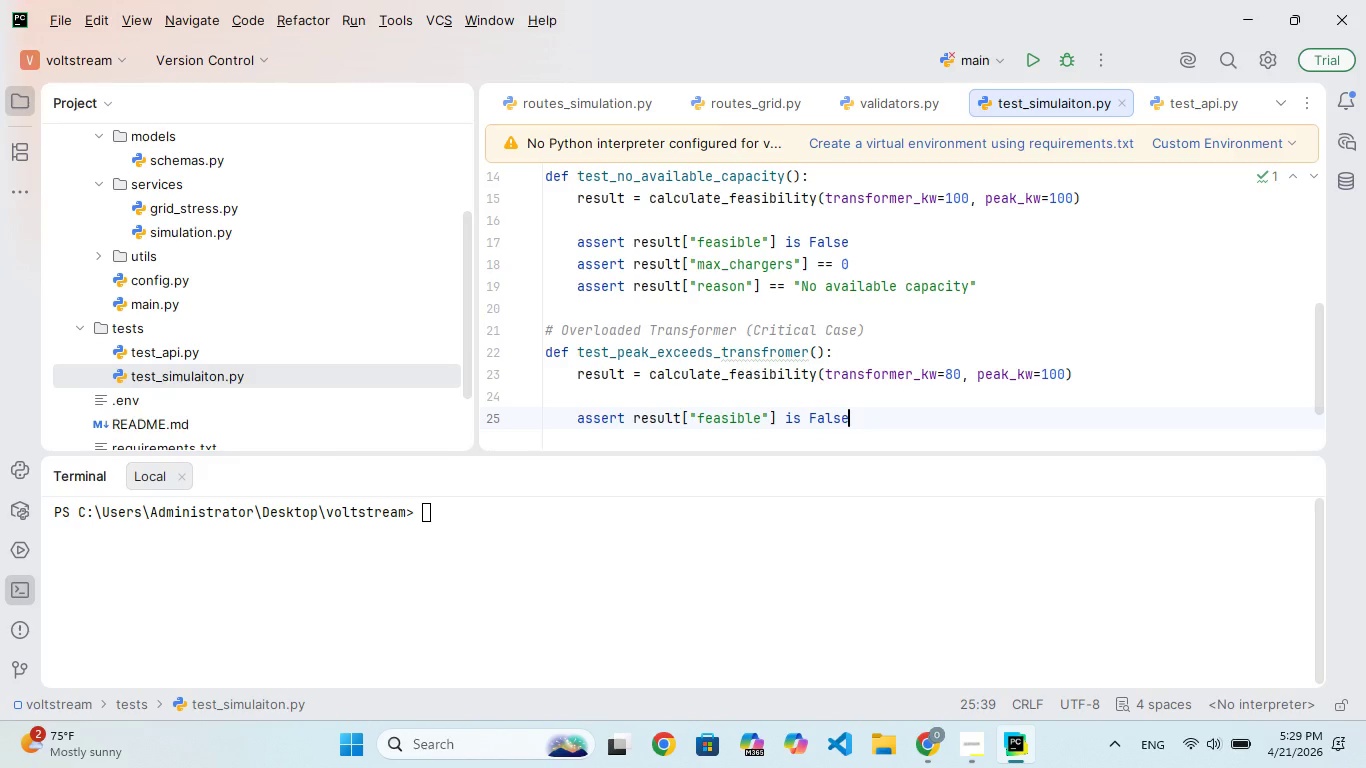 
key(Enter)
 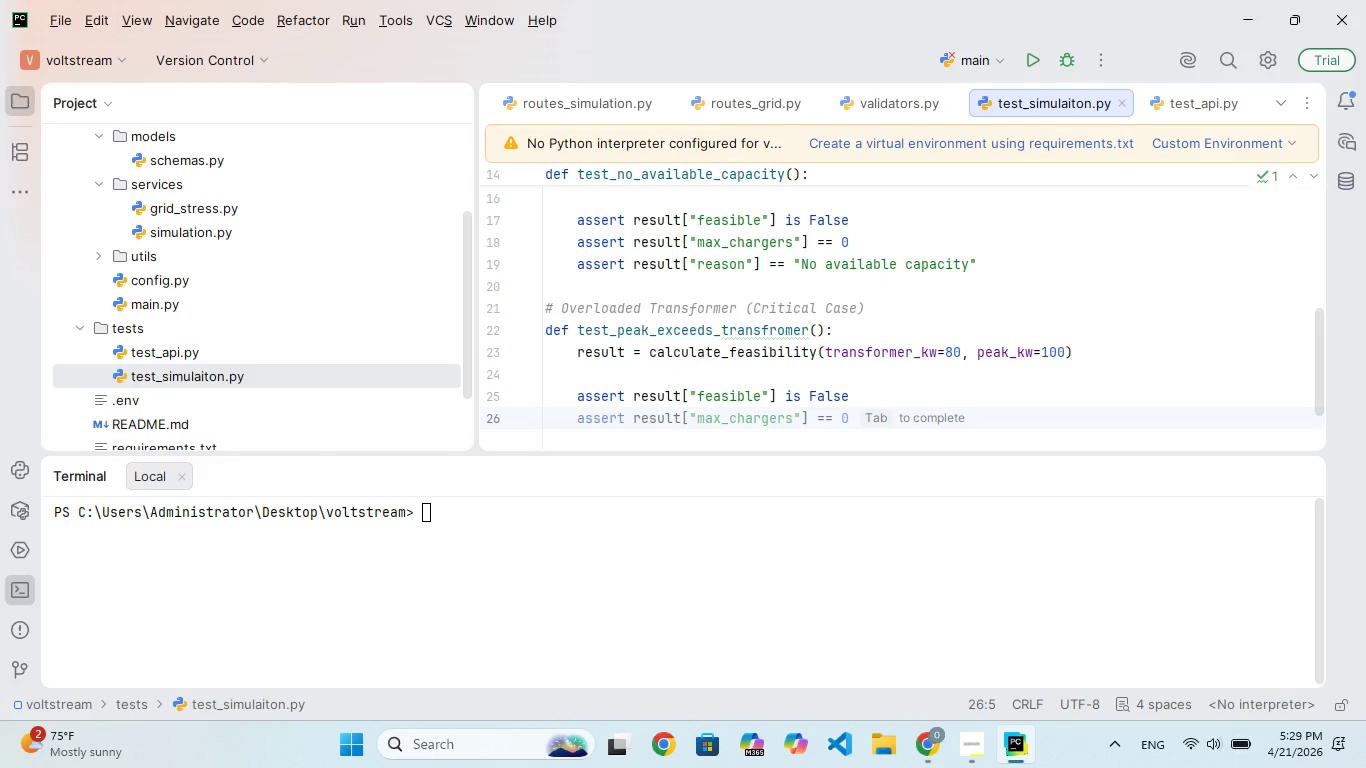 
type(assert resul)
 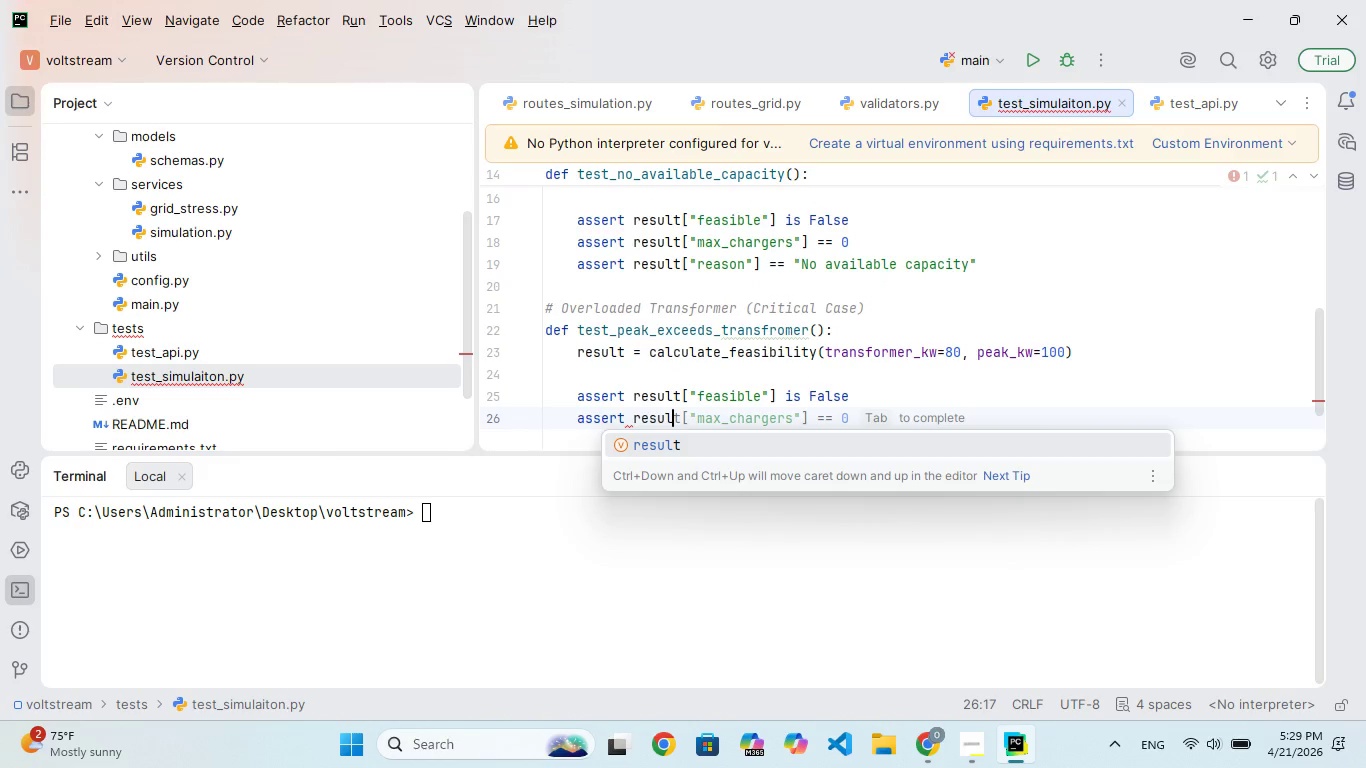 
key(Enter)
 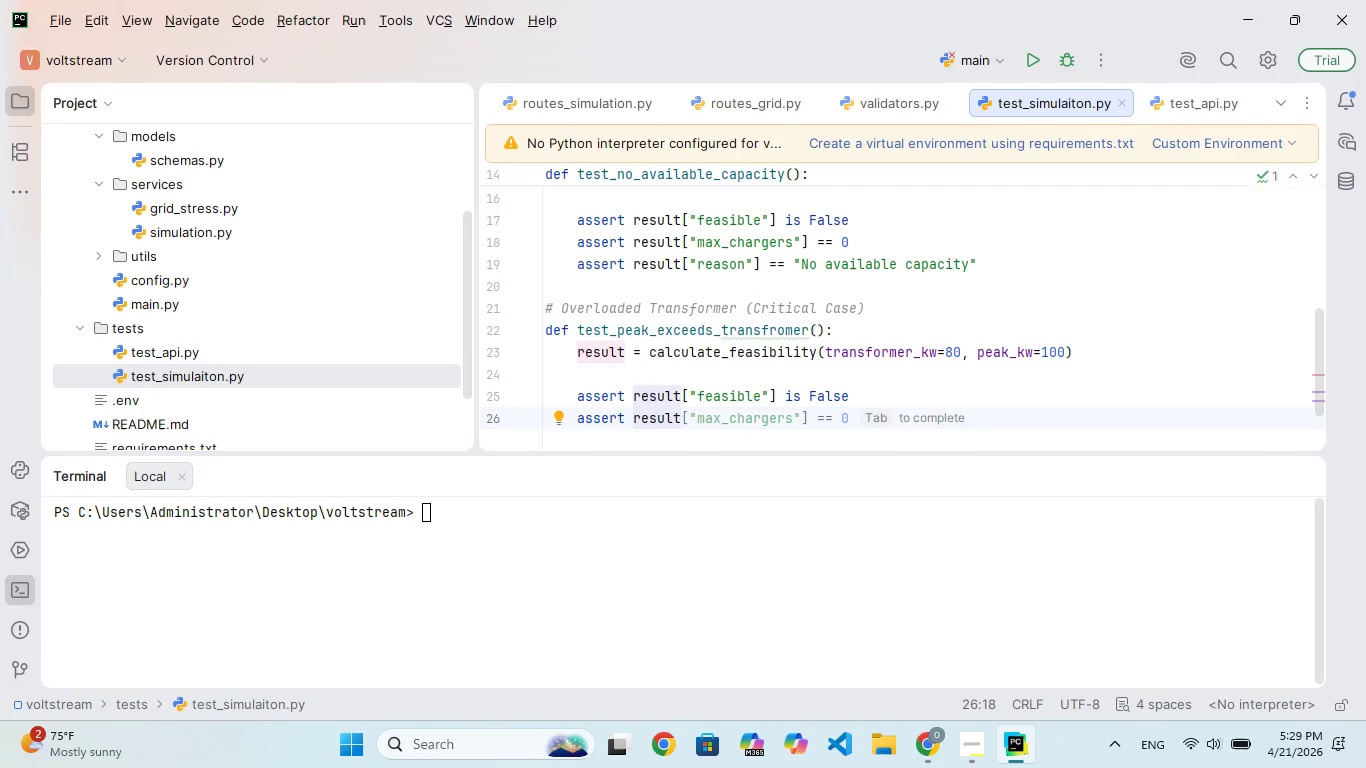 
type(["max_harers)
 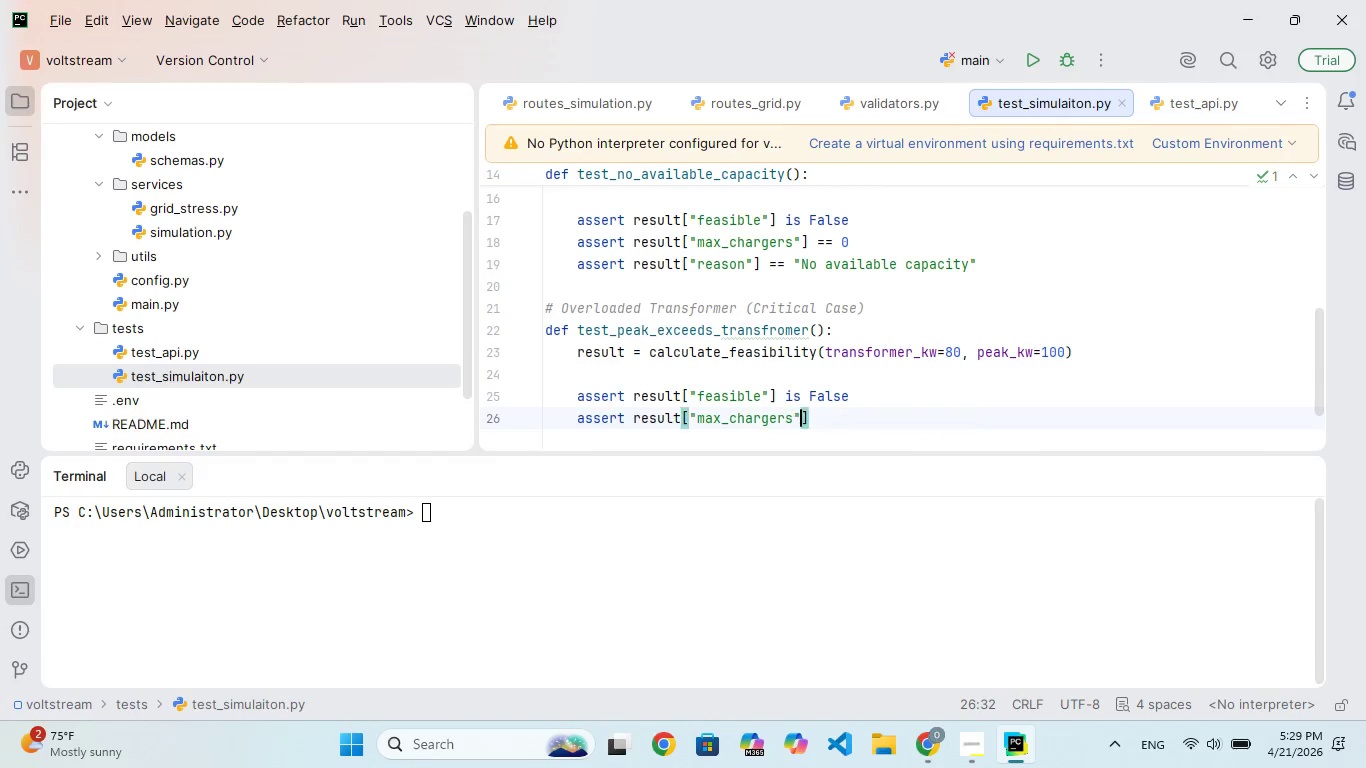 
 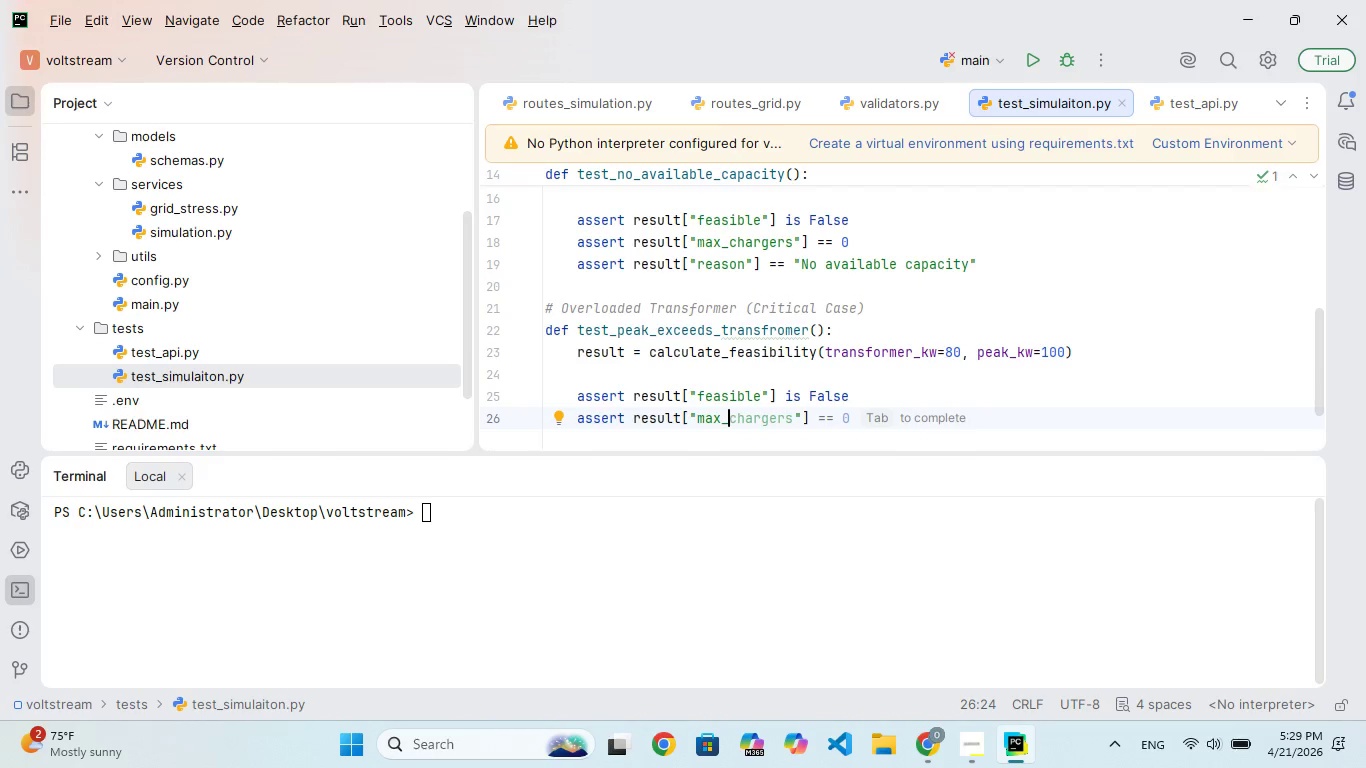 
hold_key(key=C, duration=0.33)
 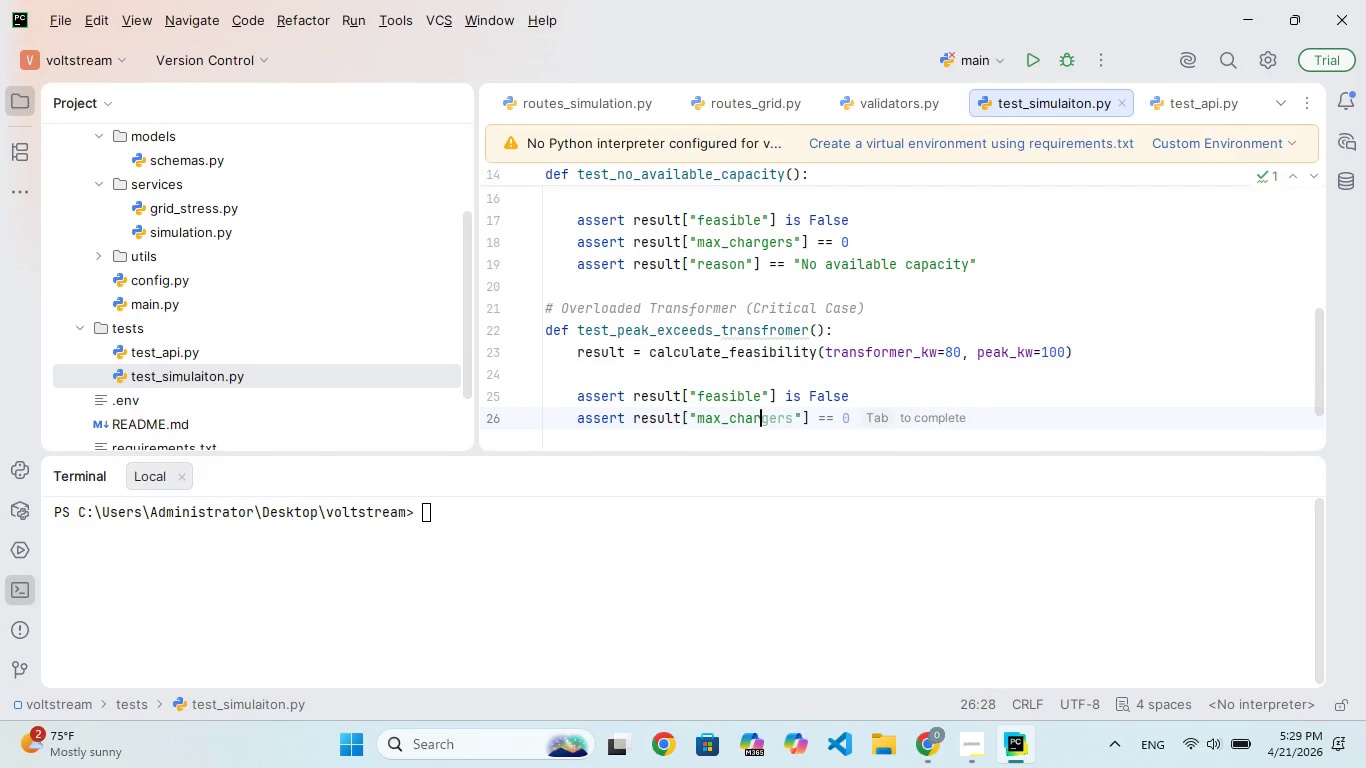 
hold_key(key=G, duration=0.33)
 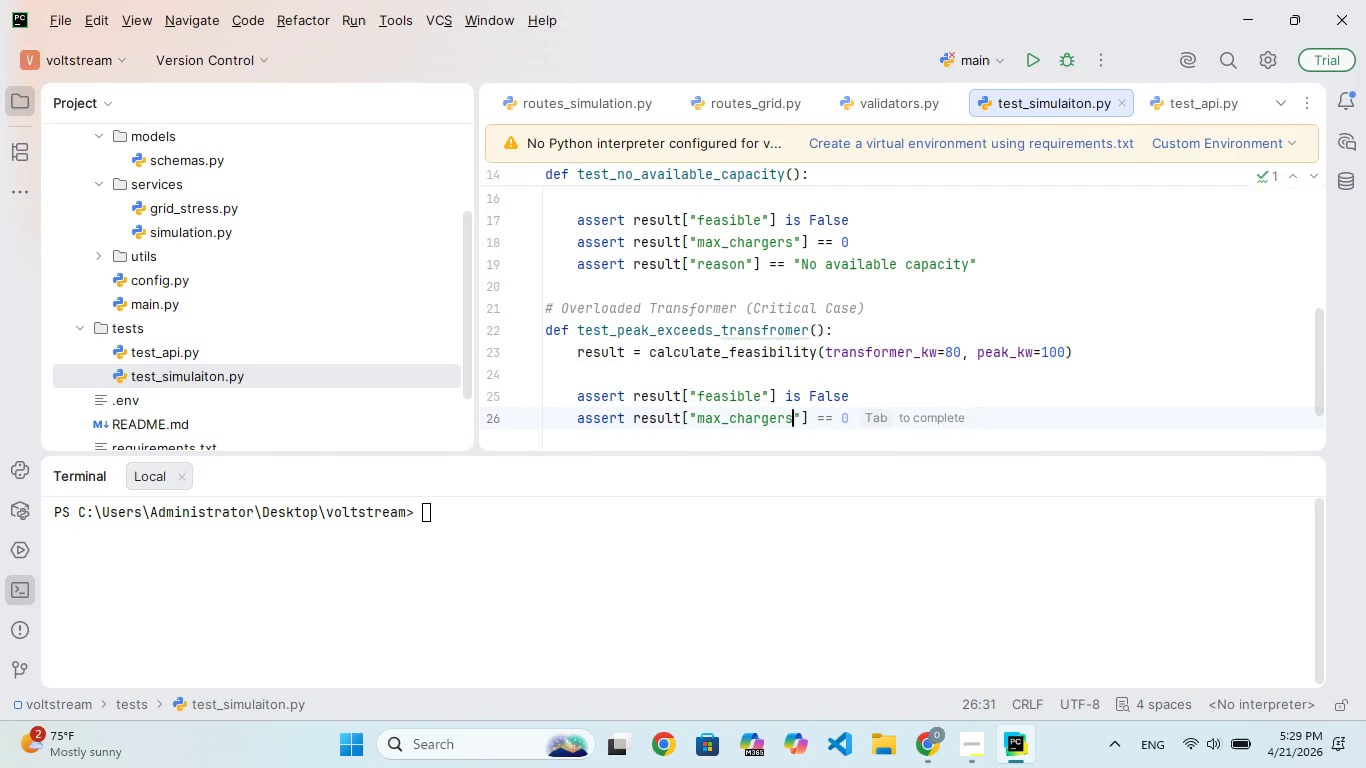 
key(ArrowRight)
 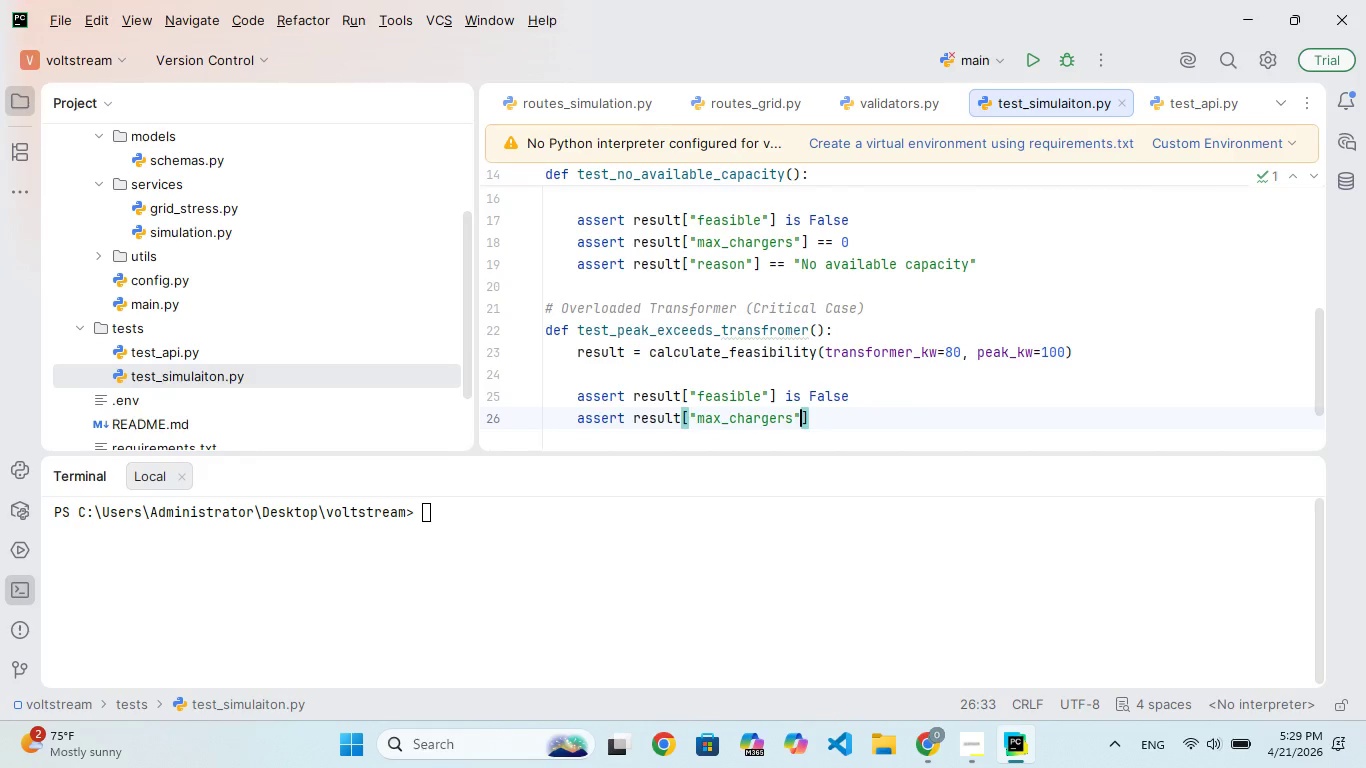 
key(ArrowRight)
 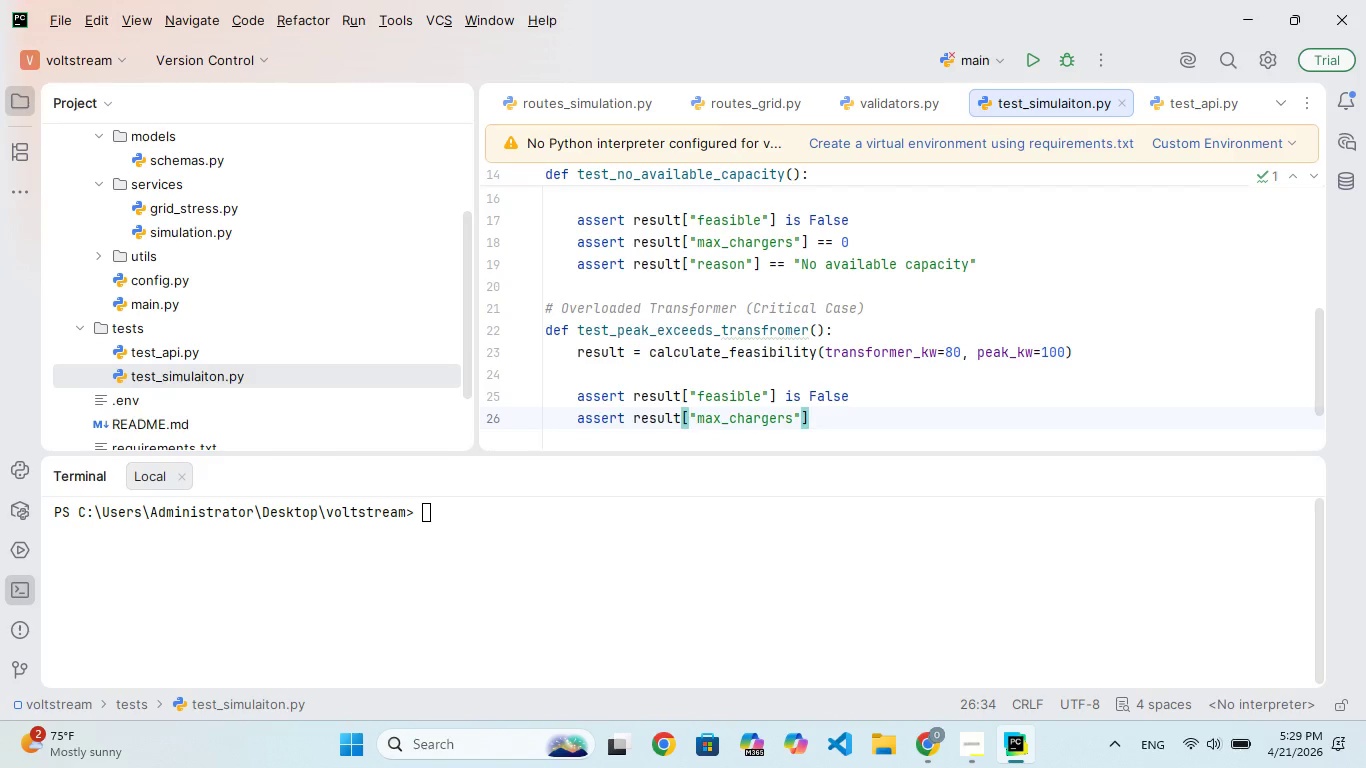 
key(Space)
 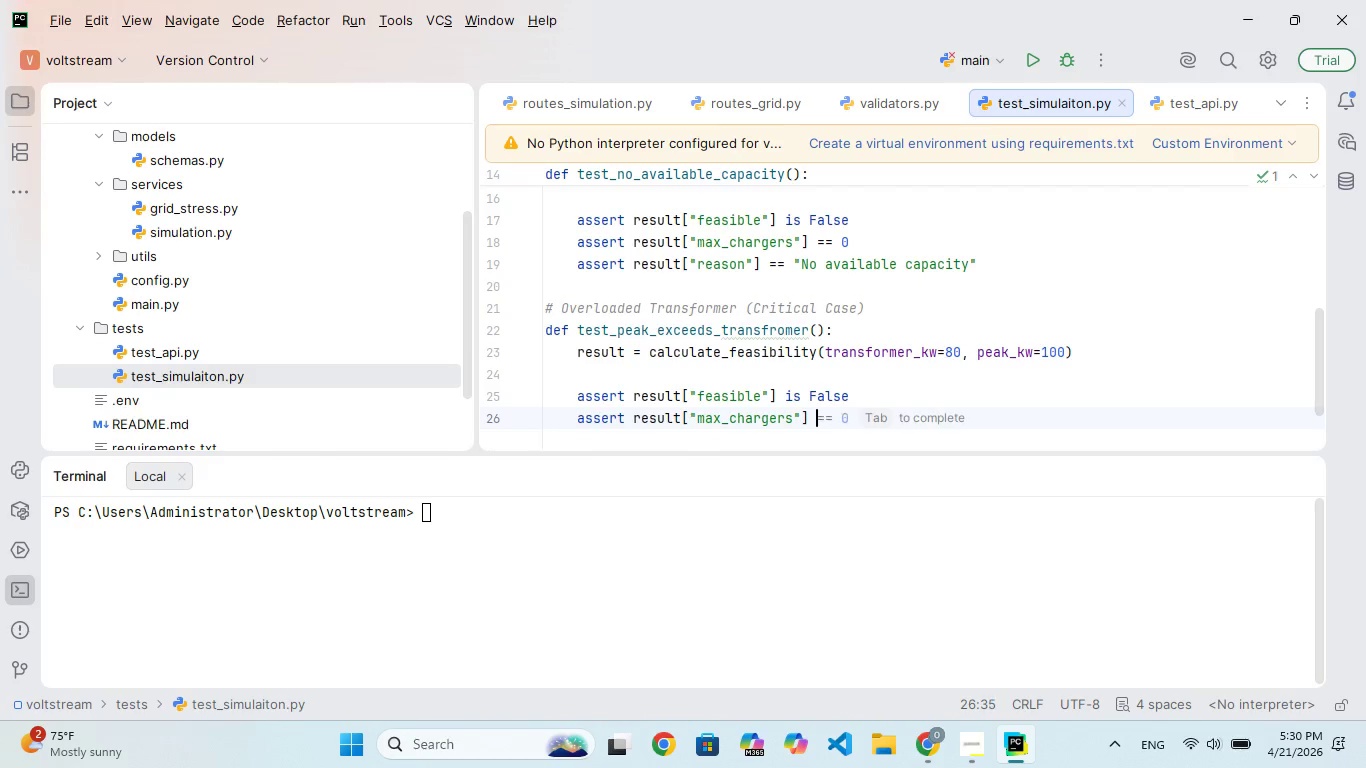 
key(Equal)
 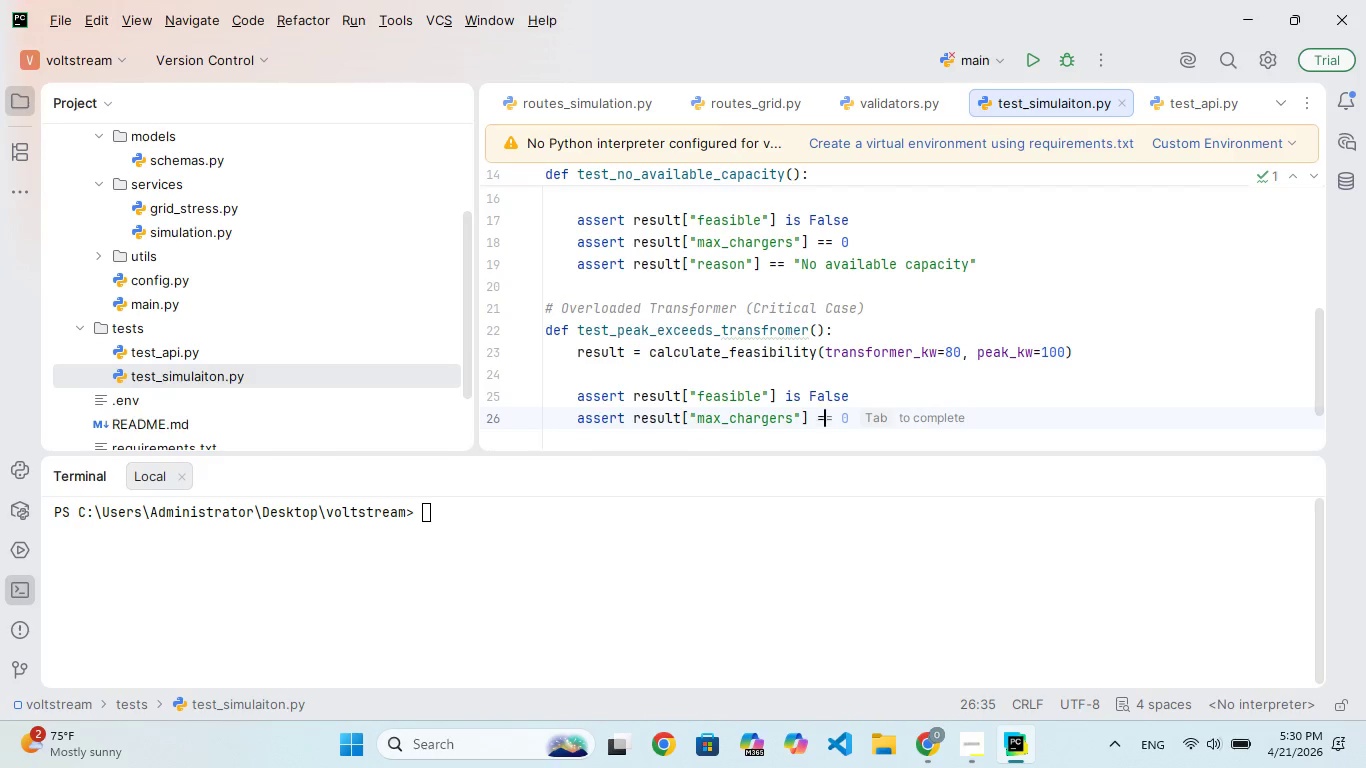 
key(Equal)
 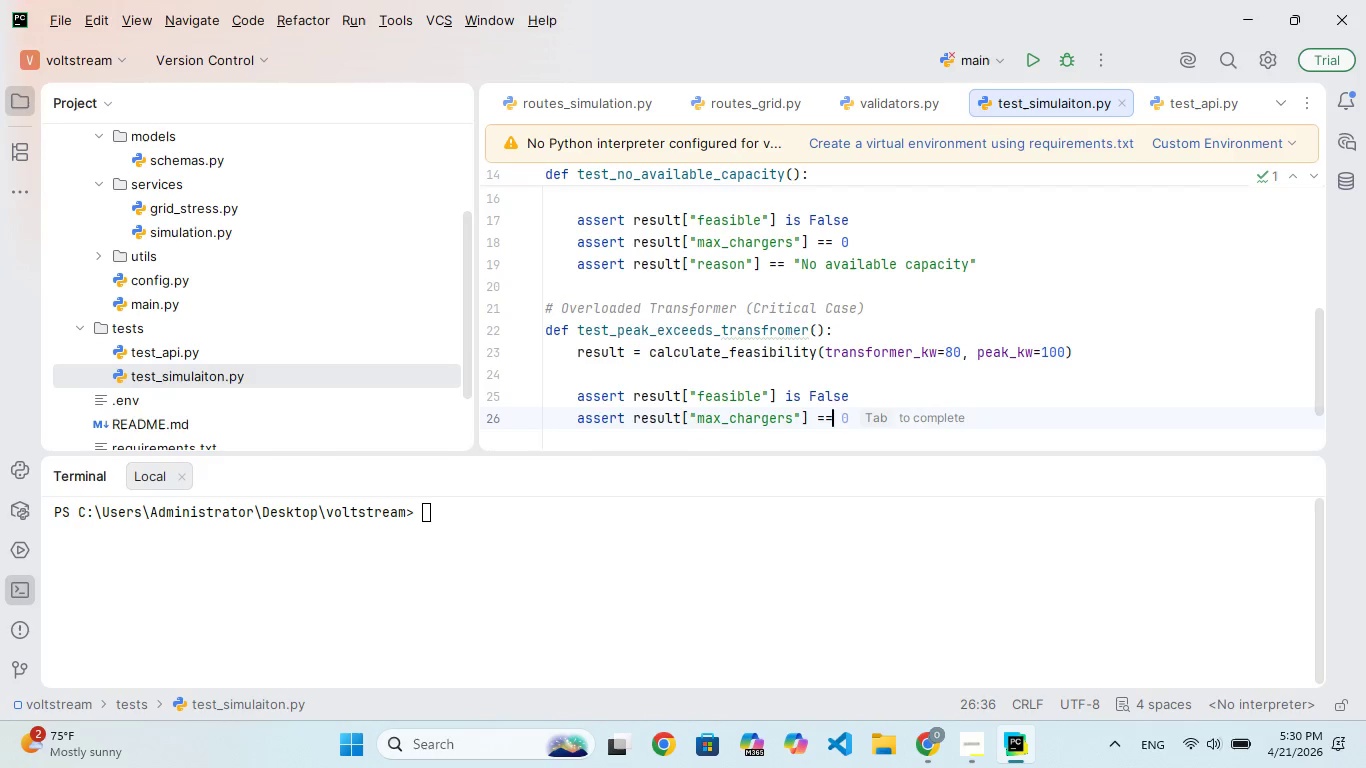 
key(Space)
 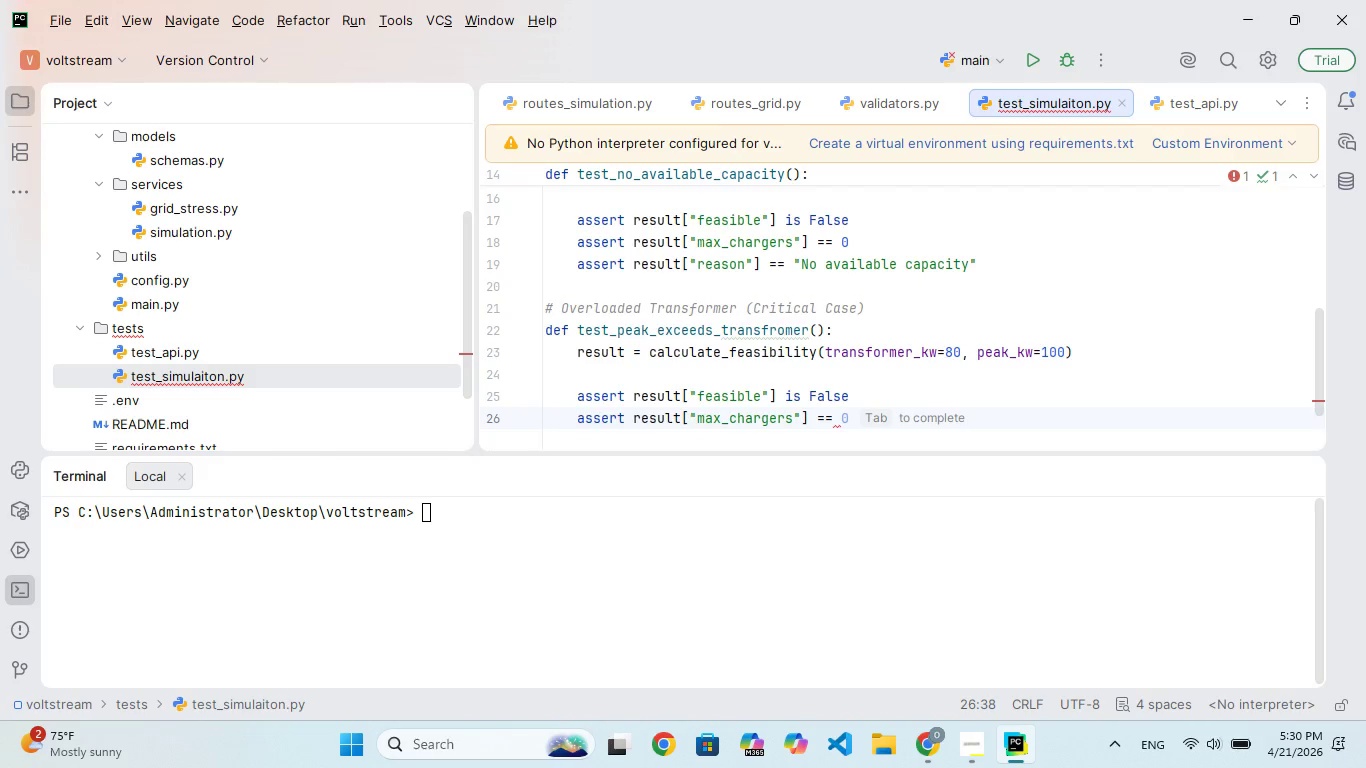 
key(0)
 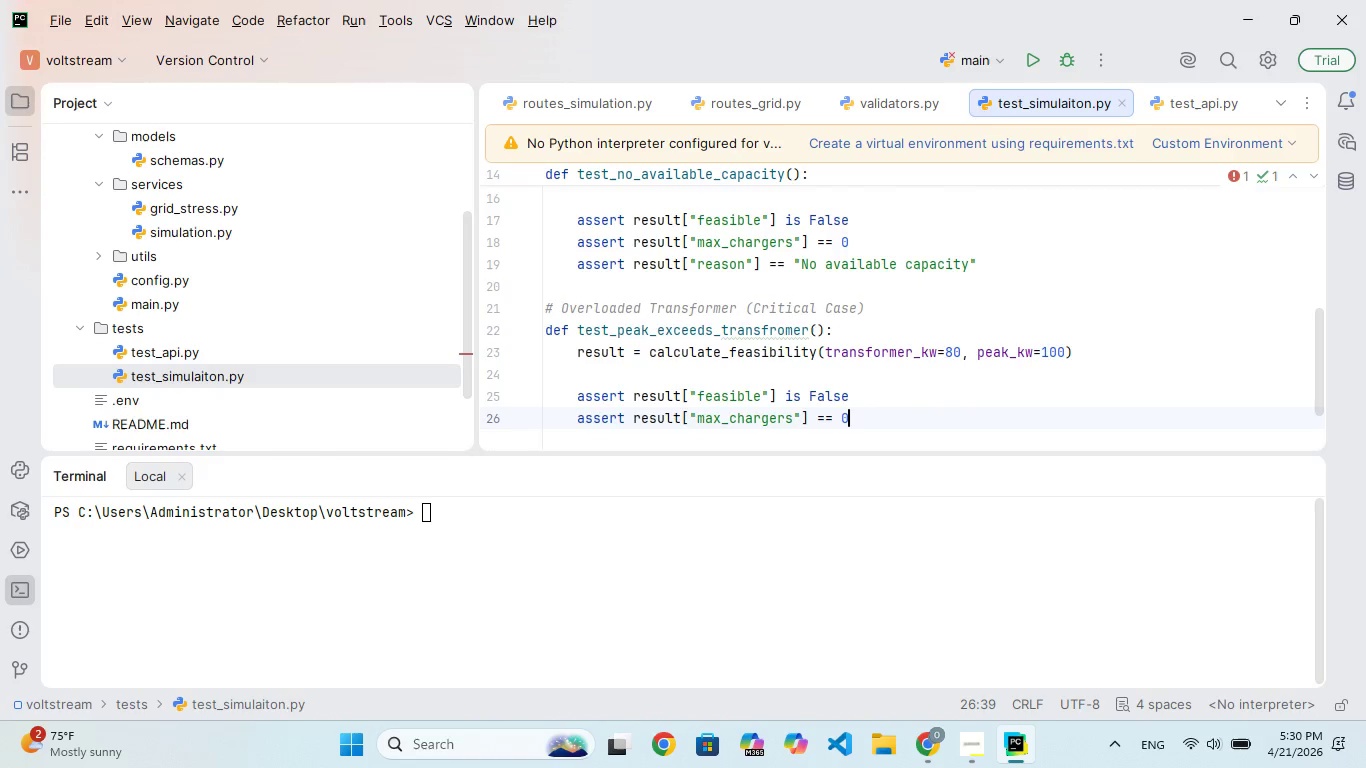 
key(Enter)
 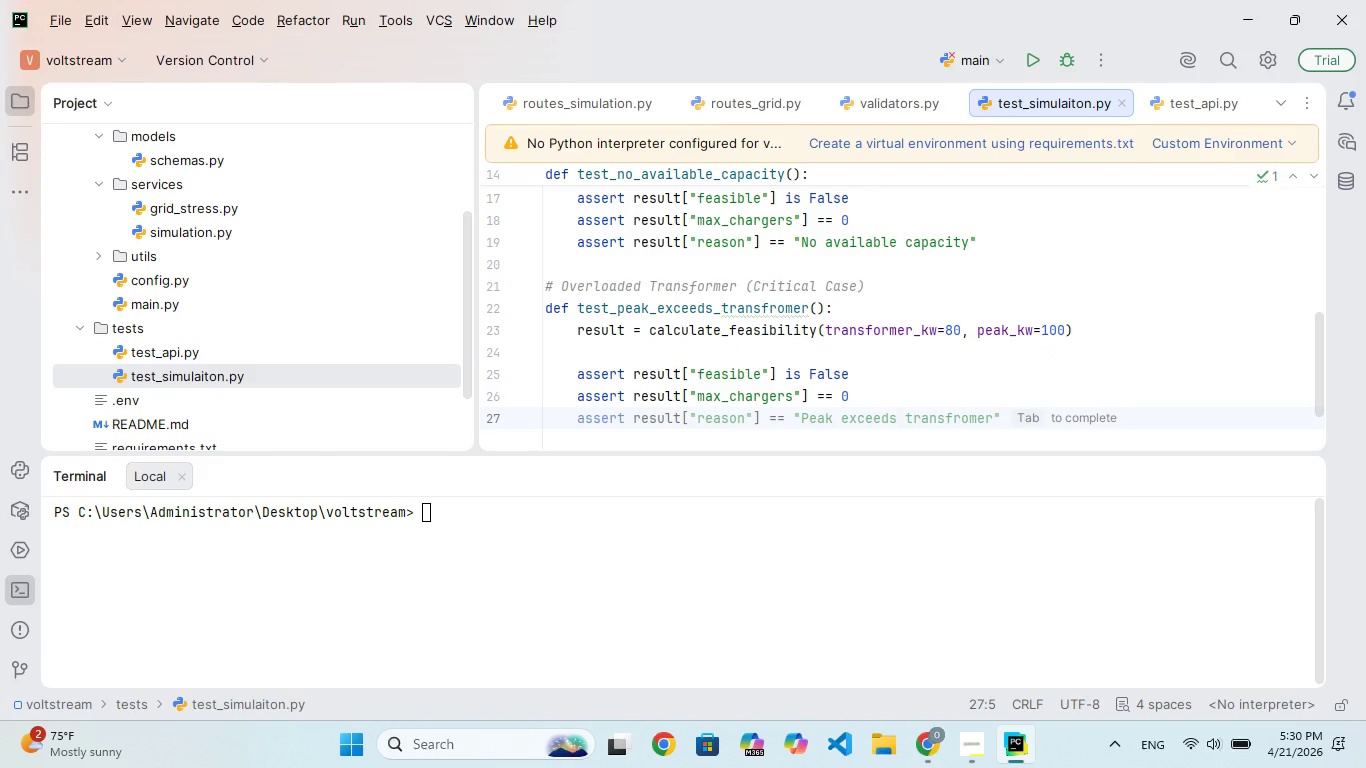 
type(assert "Np)
key(Backspace)
type(o availble cao)
key(Backspace)
type(pacity)
 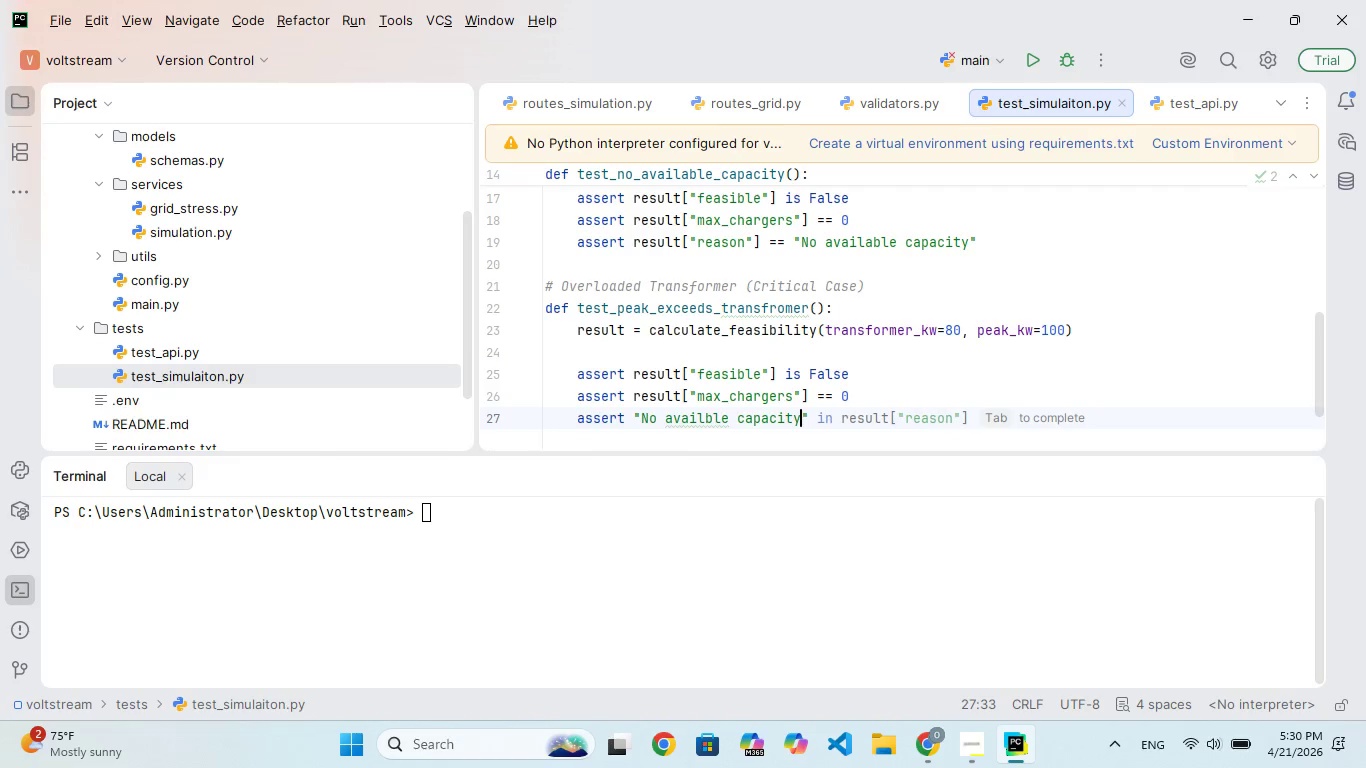 
hold_key(key=ArrowLeft, duration=0.88)
 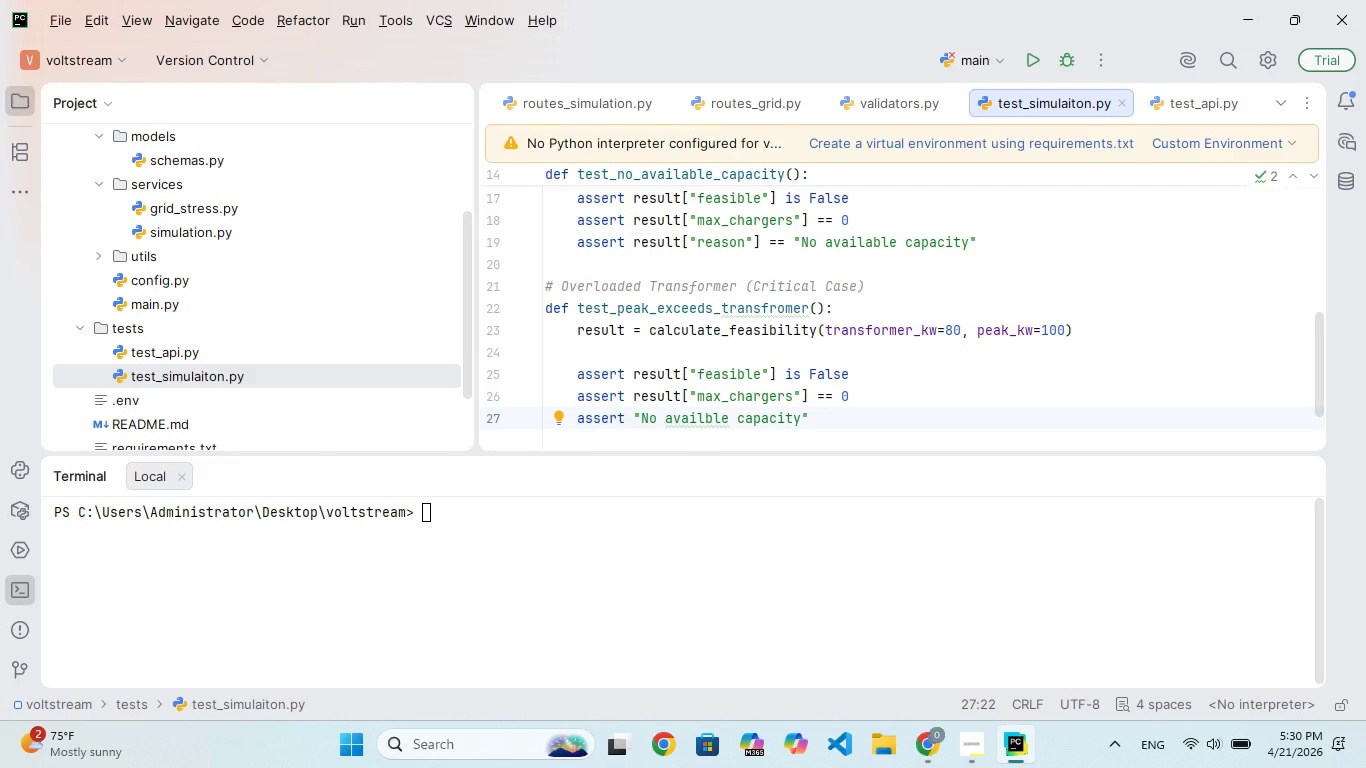 
key(ArrowLeft)
 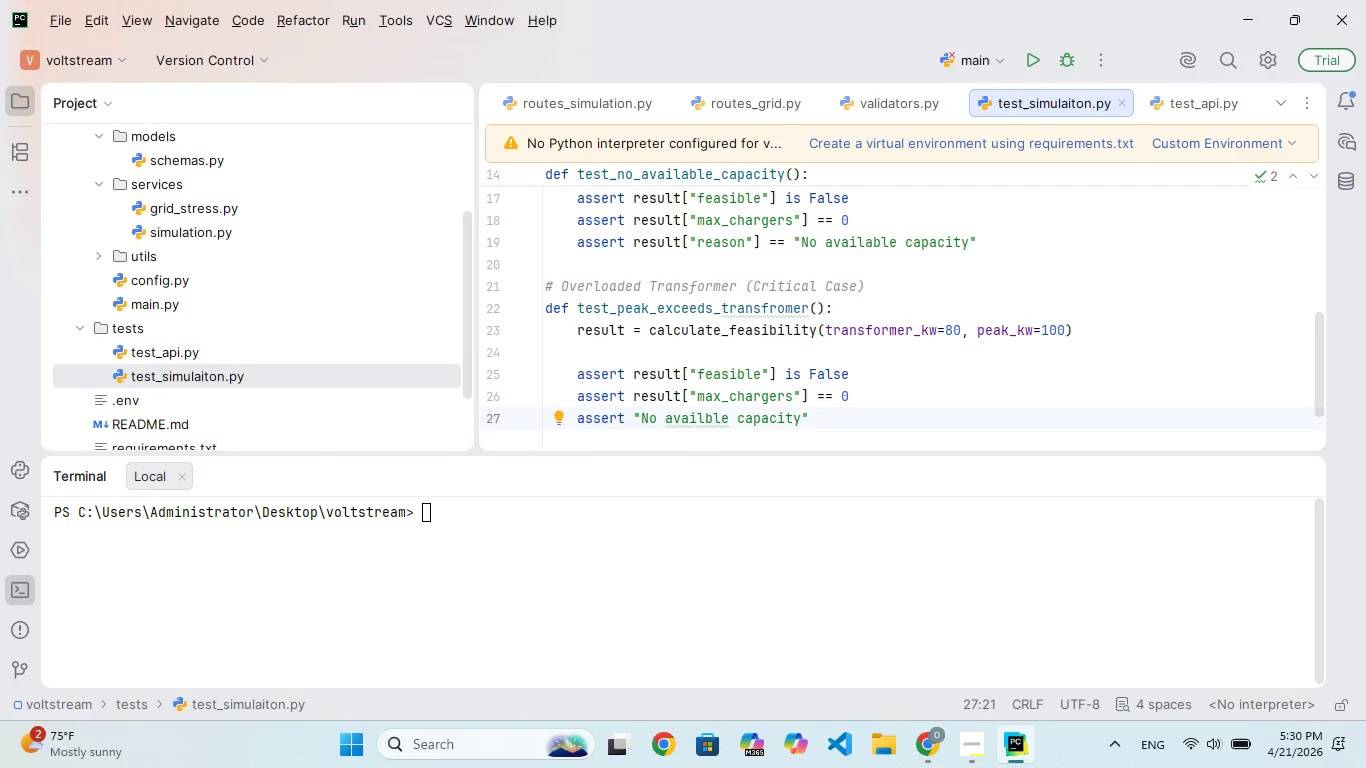 
key(A)
 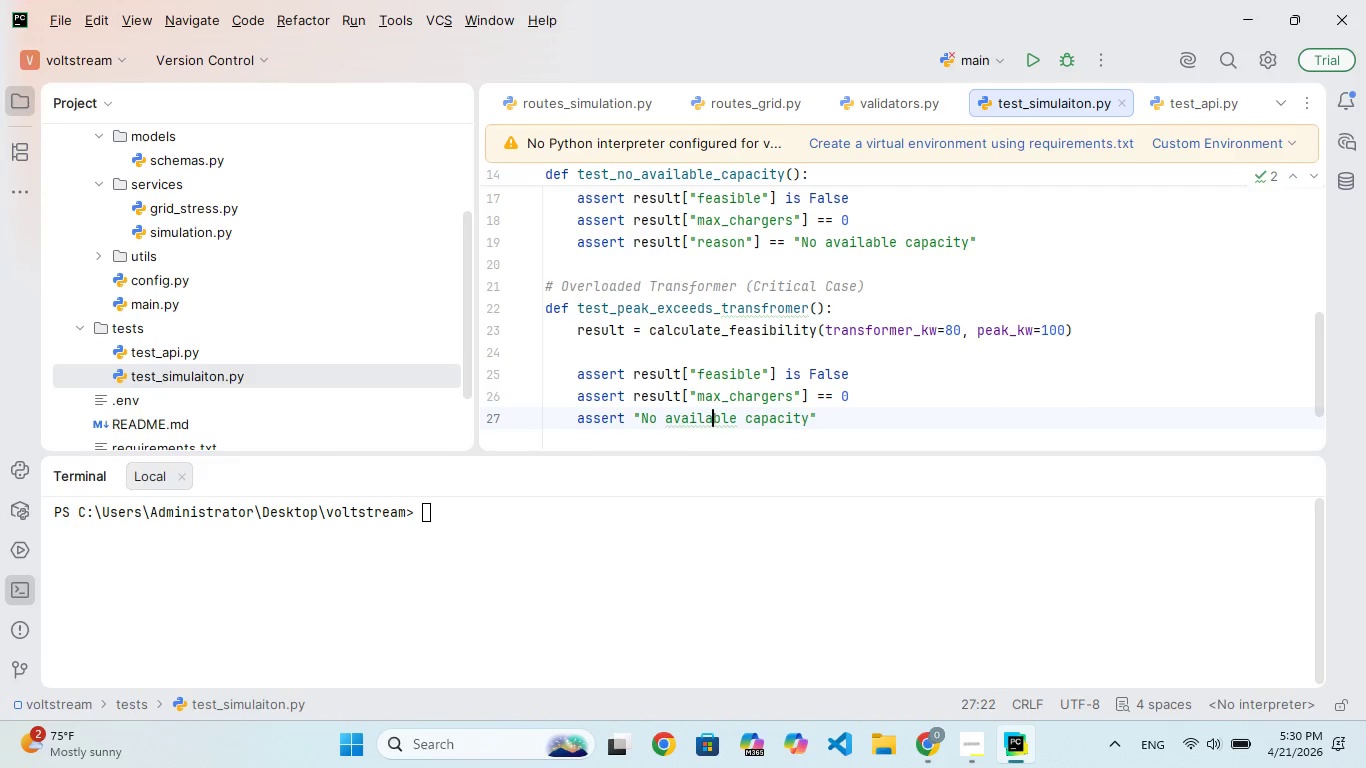 
hold_key(key=ArrowRight, duration=0.97)
 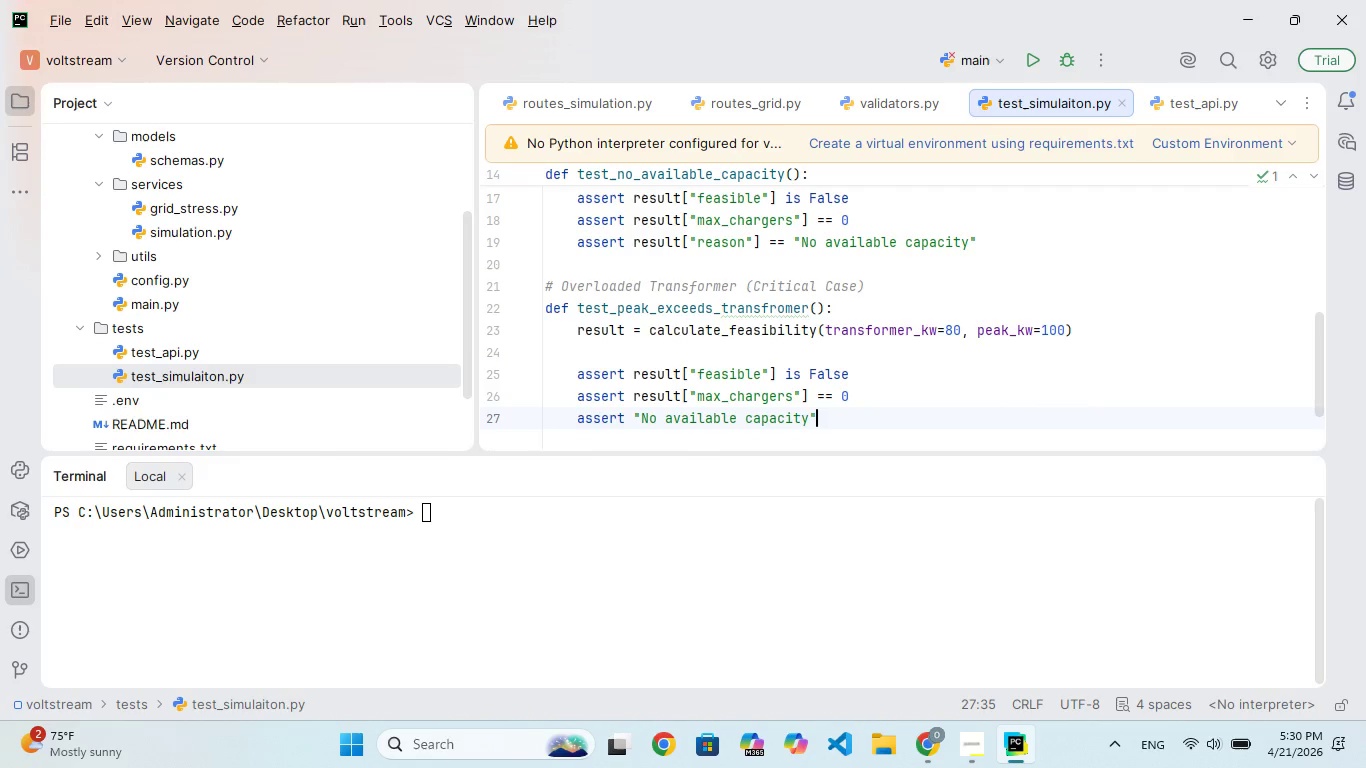 
key(ArrowLeft)
 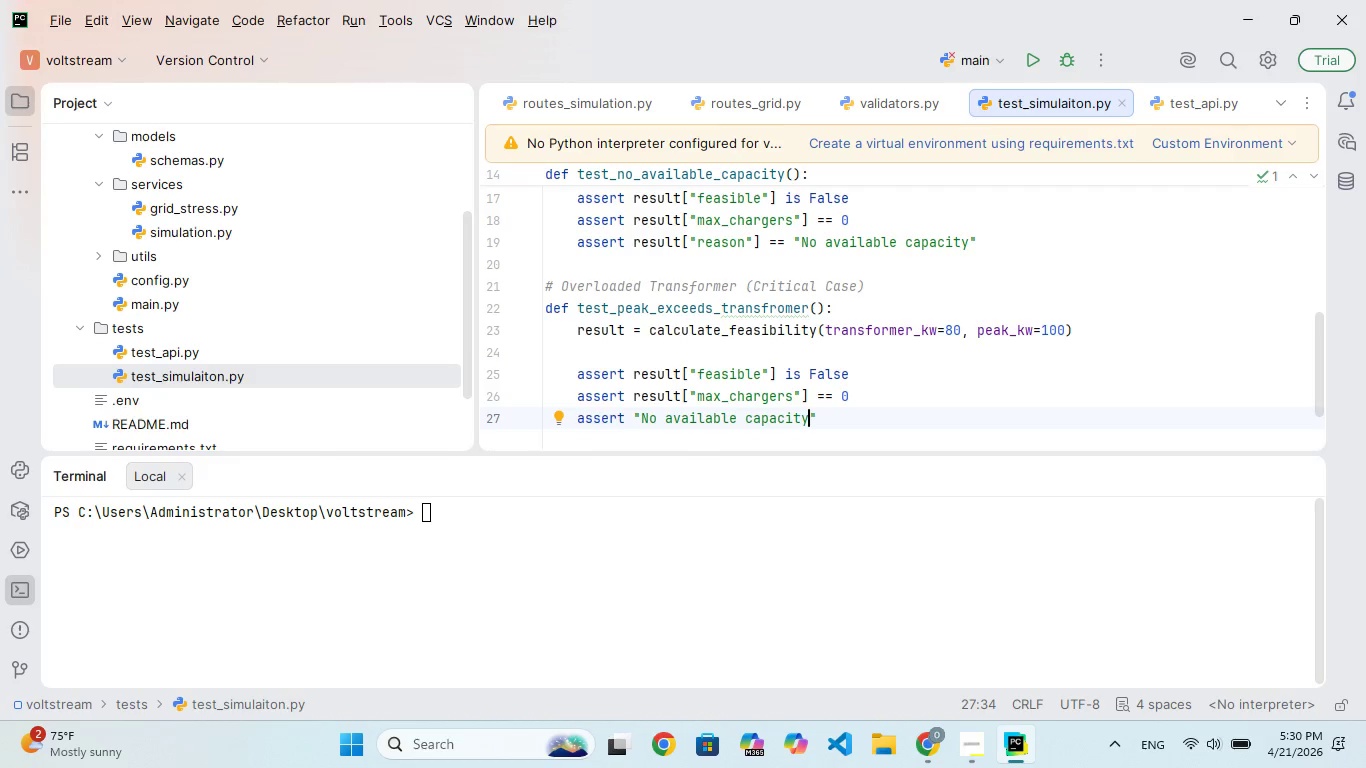 
key(ArrowRight)
 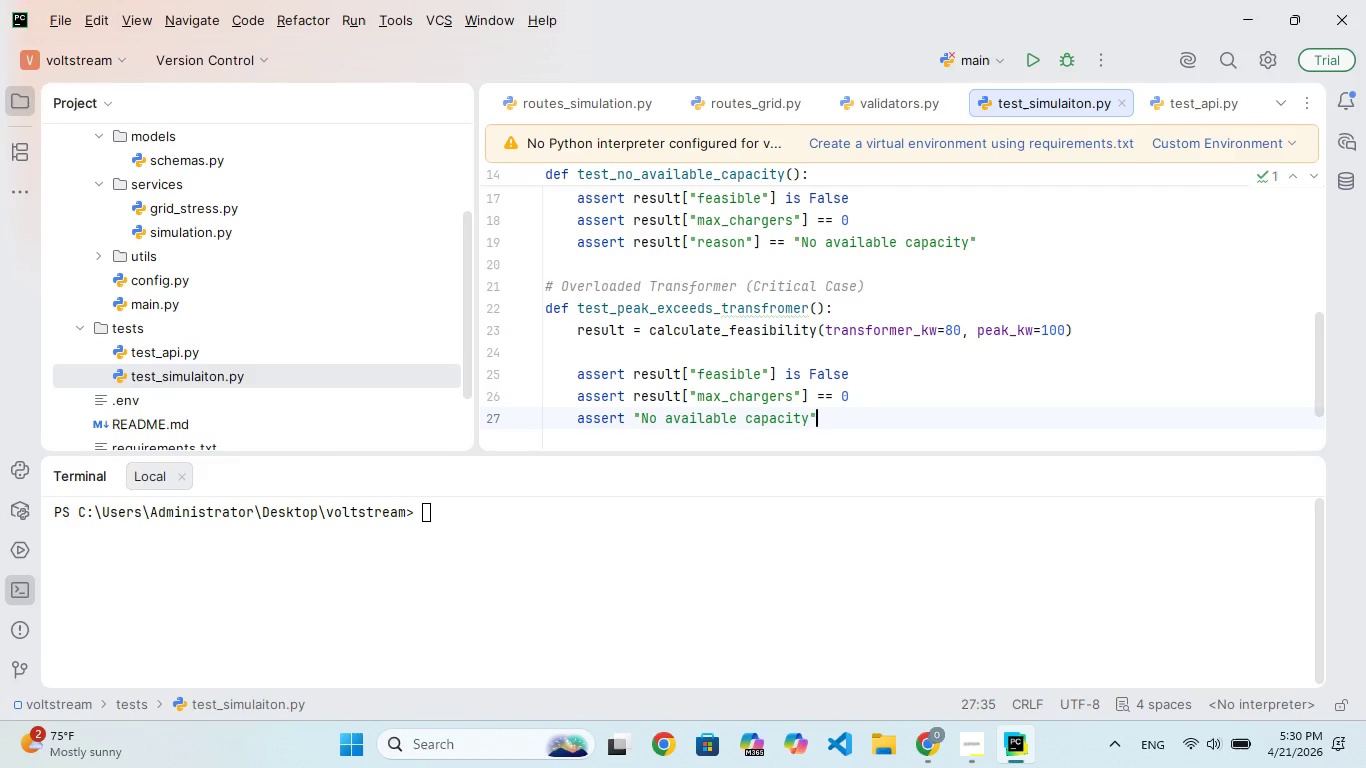 
key(ArrowRight)
 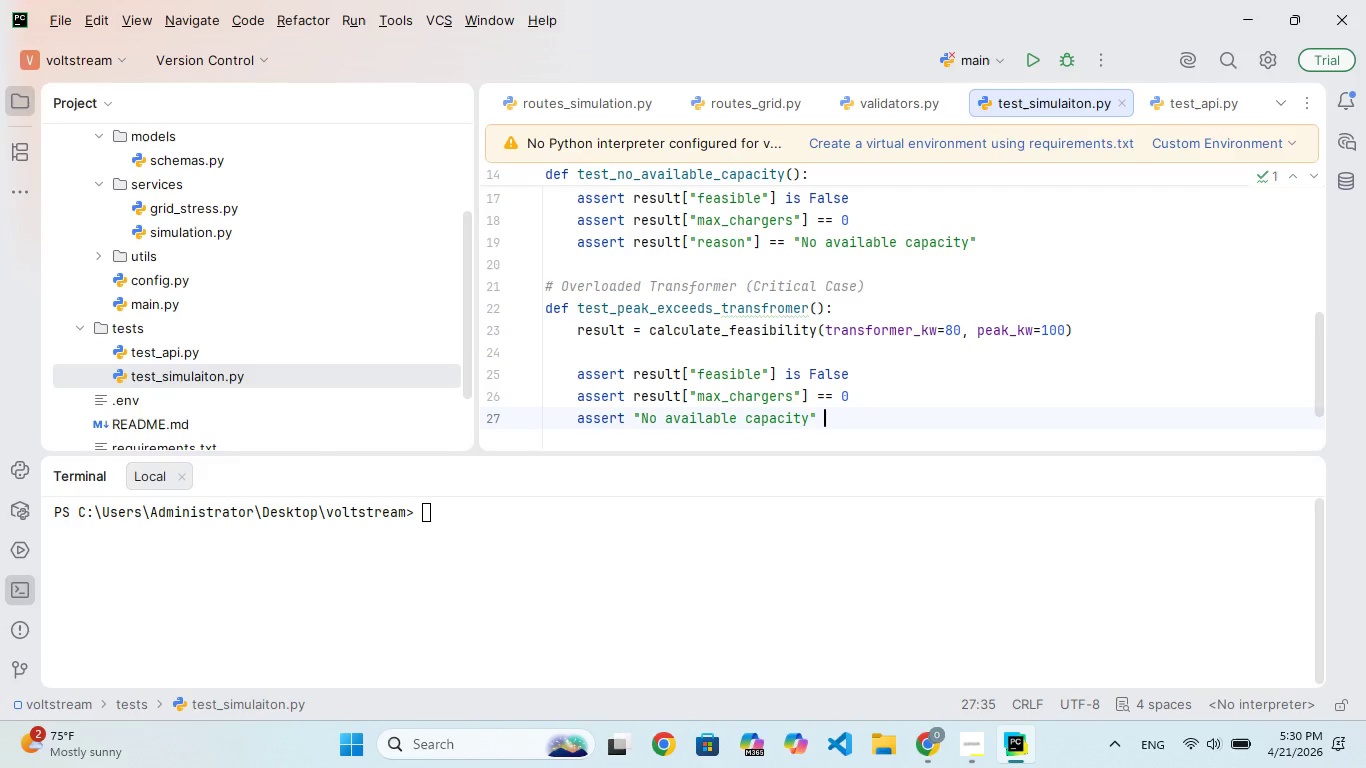 
type( in resut)
 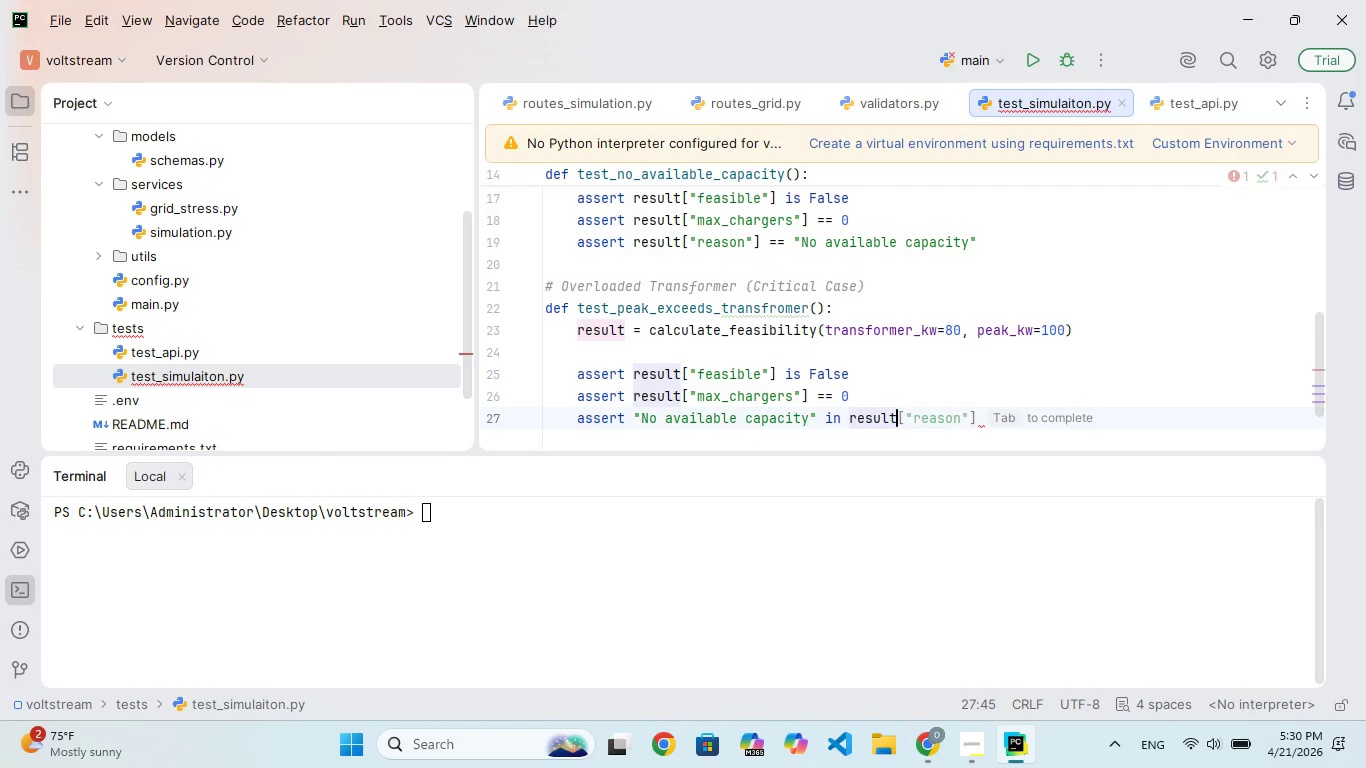 
hold_key(key=L, duration=0.31)
 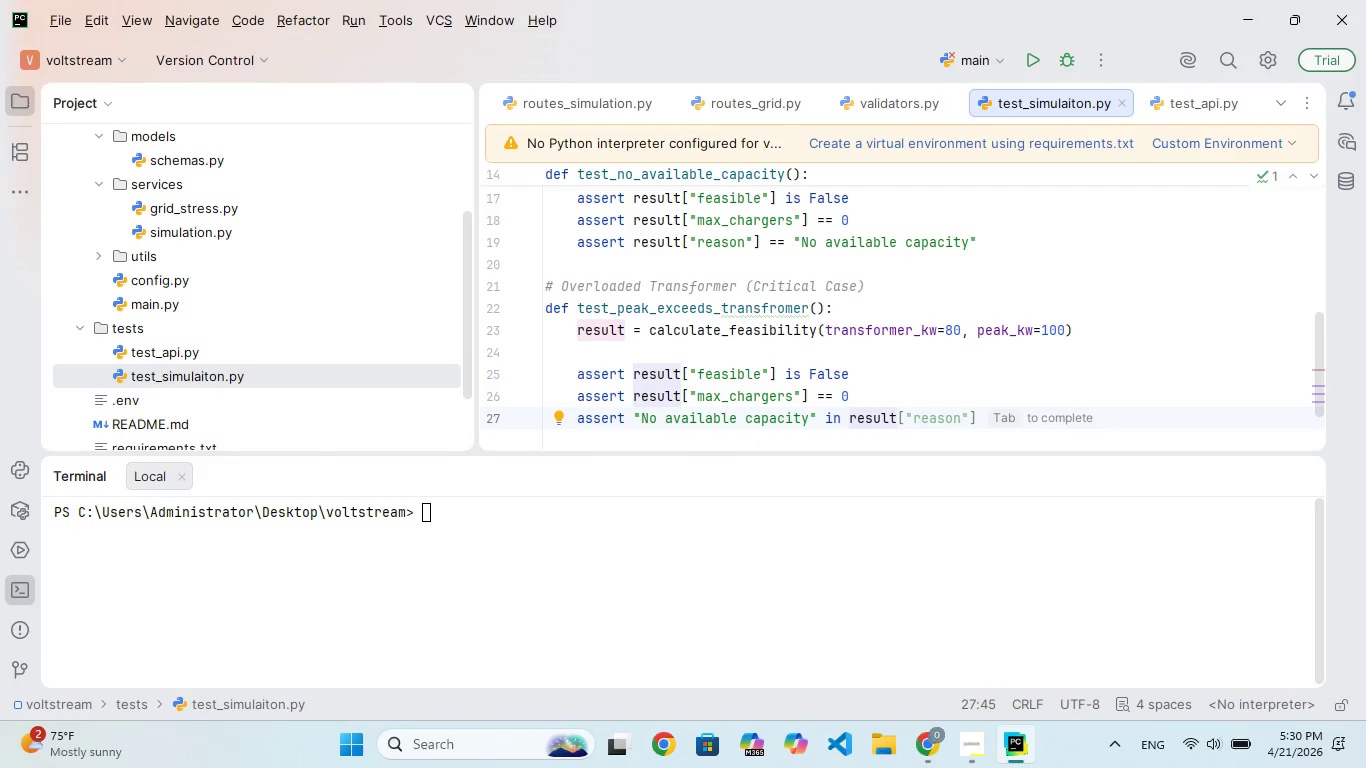 
type(["reason)
 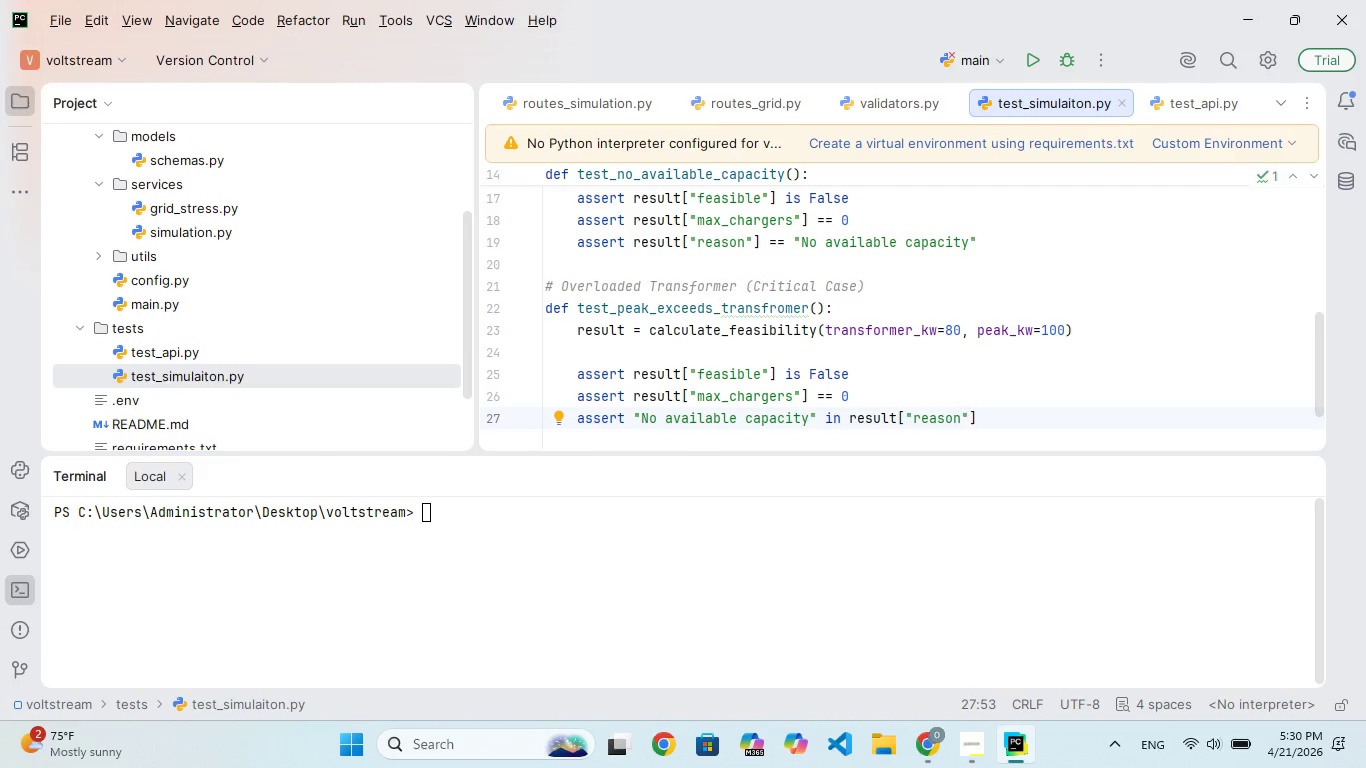 
key(ArrowRight)
 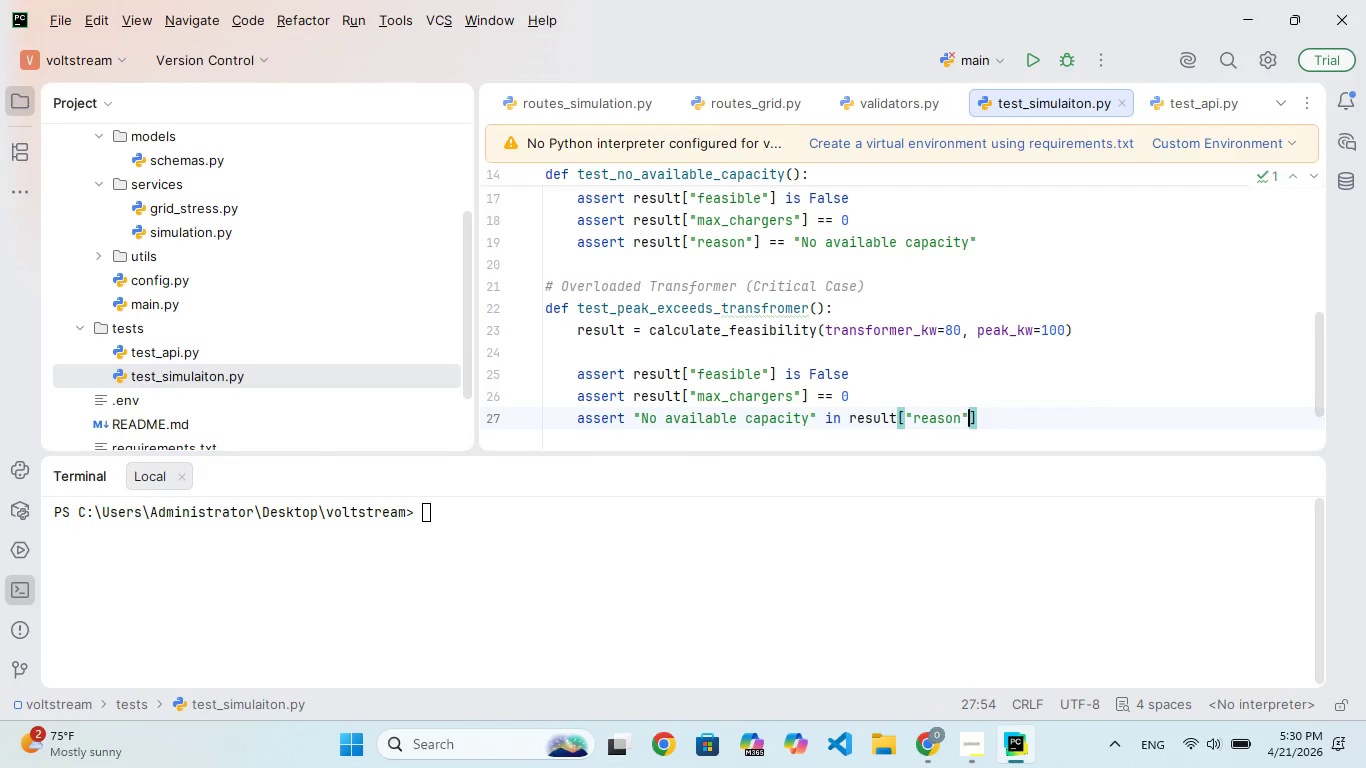 
key(ArrowRight)
 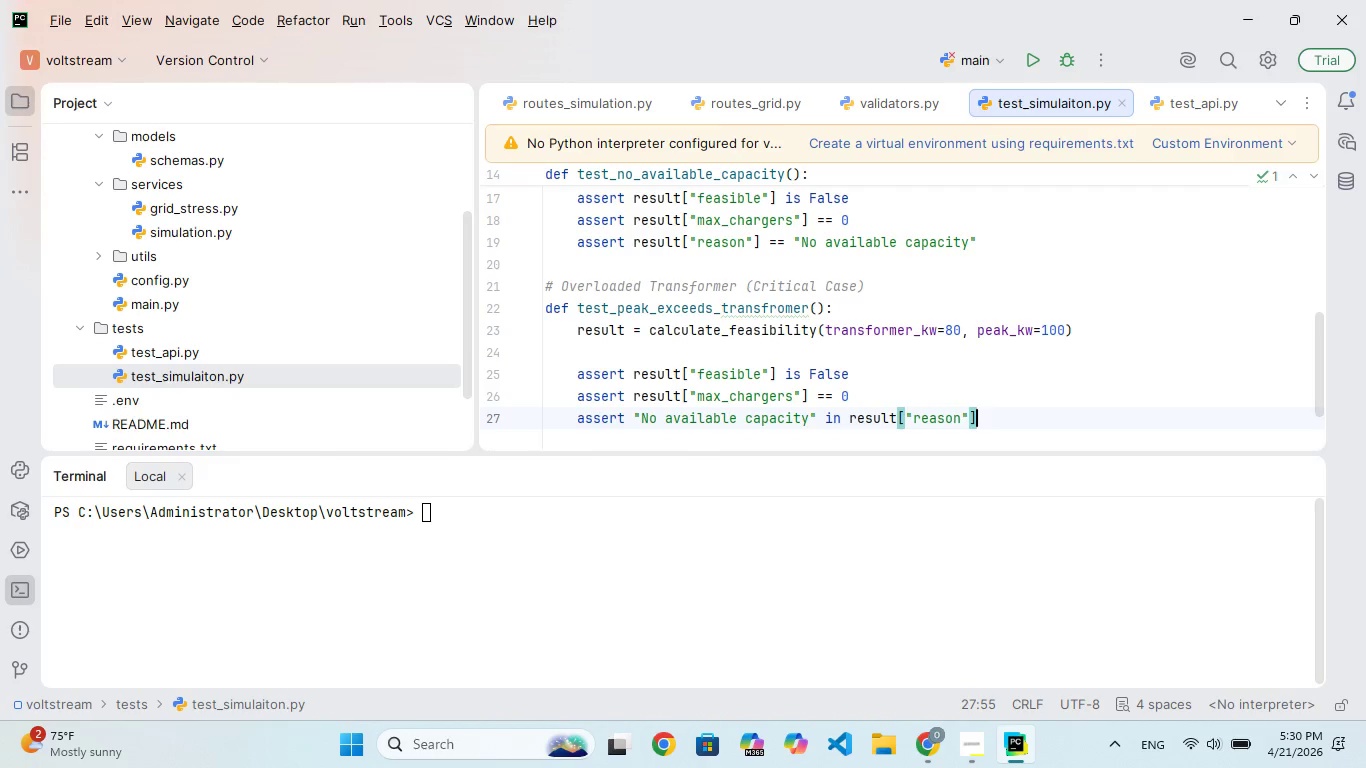 
key(Enter)
 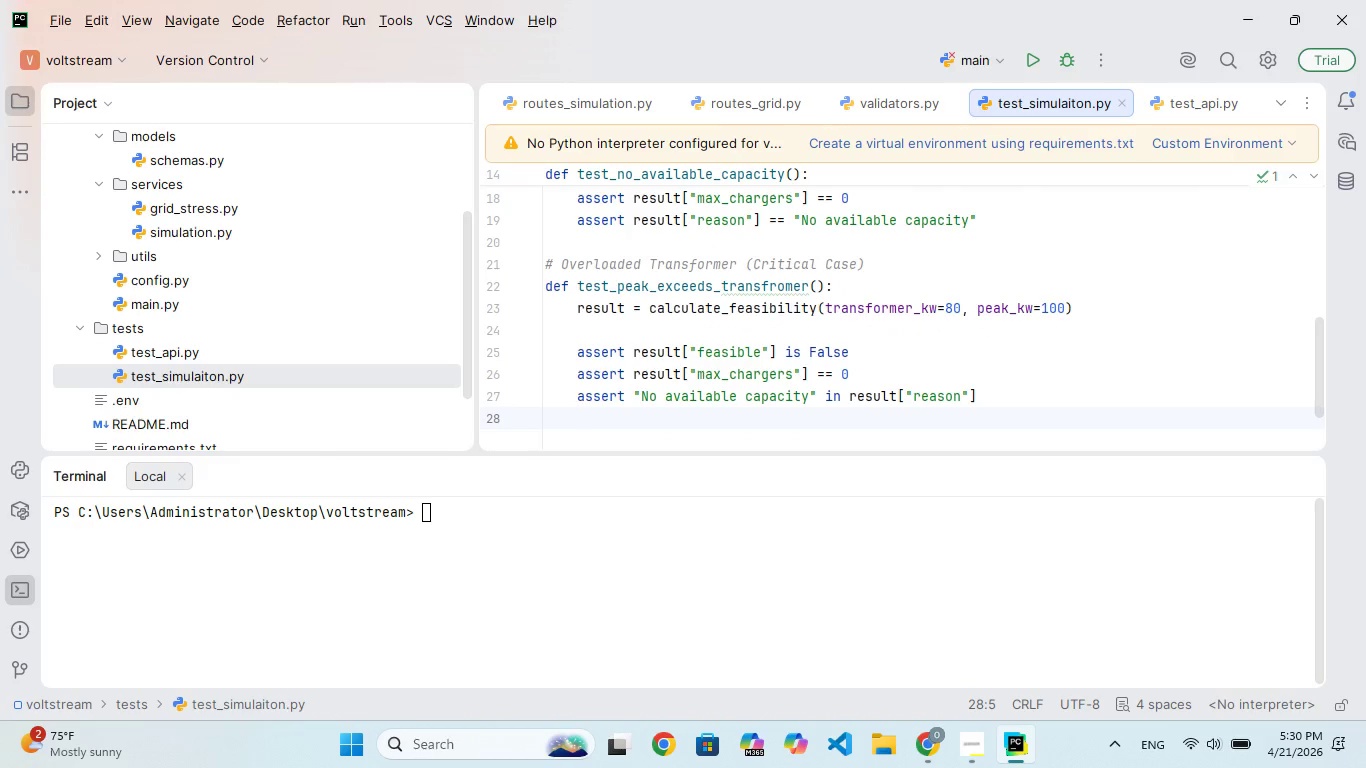 
key(Enter)
 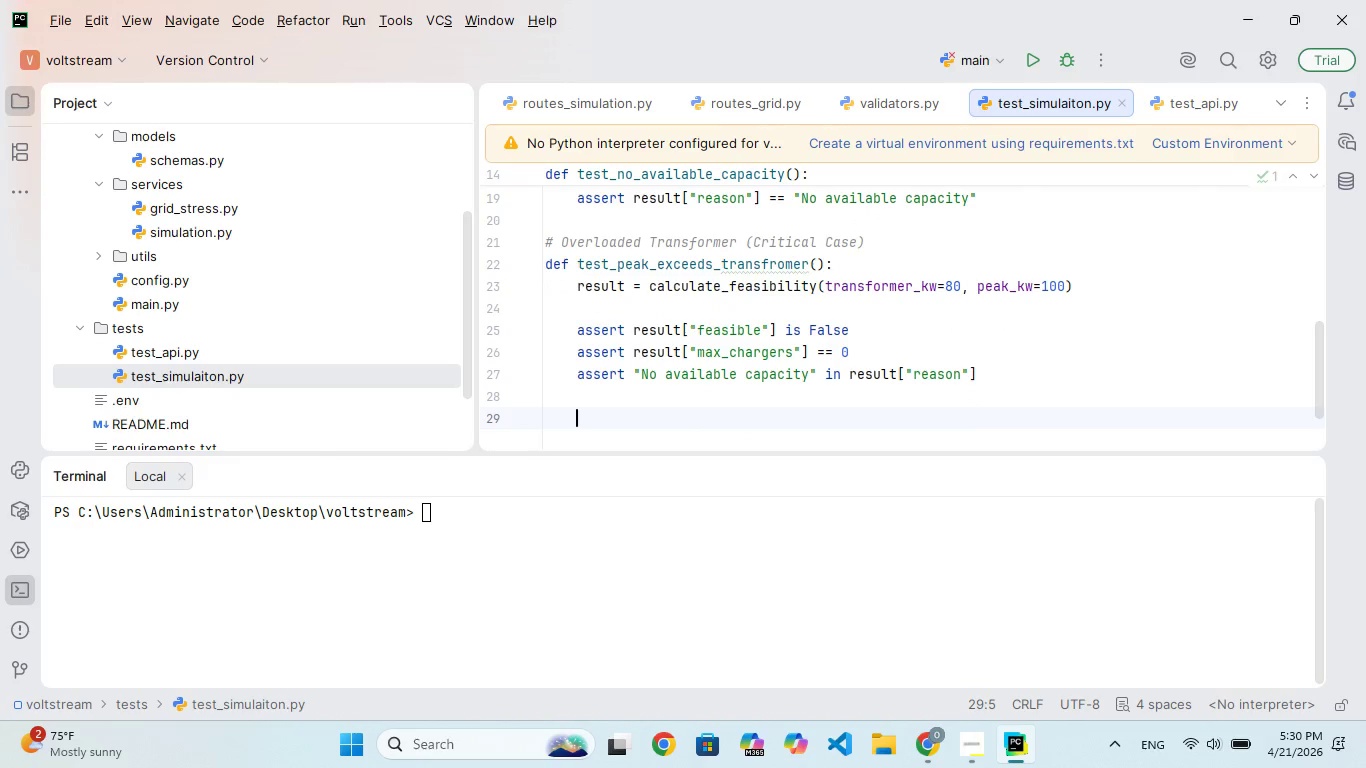 
key(Backspace)
type(# Very Small A vailable )
key(Backspace)
 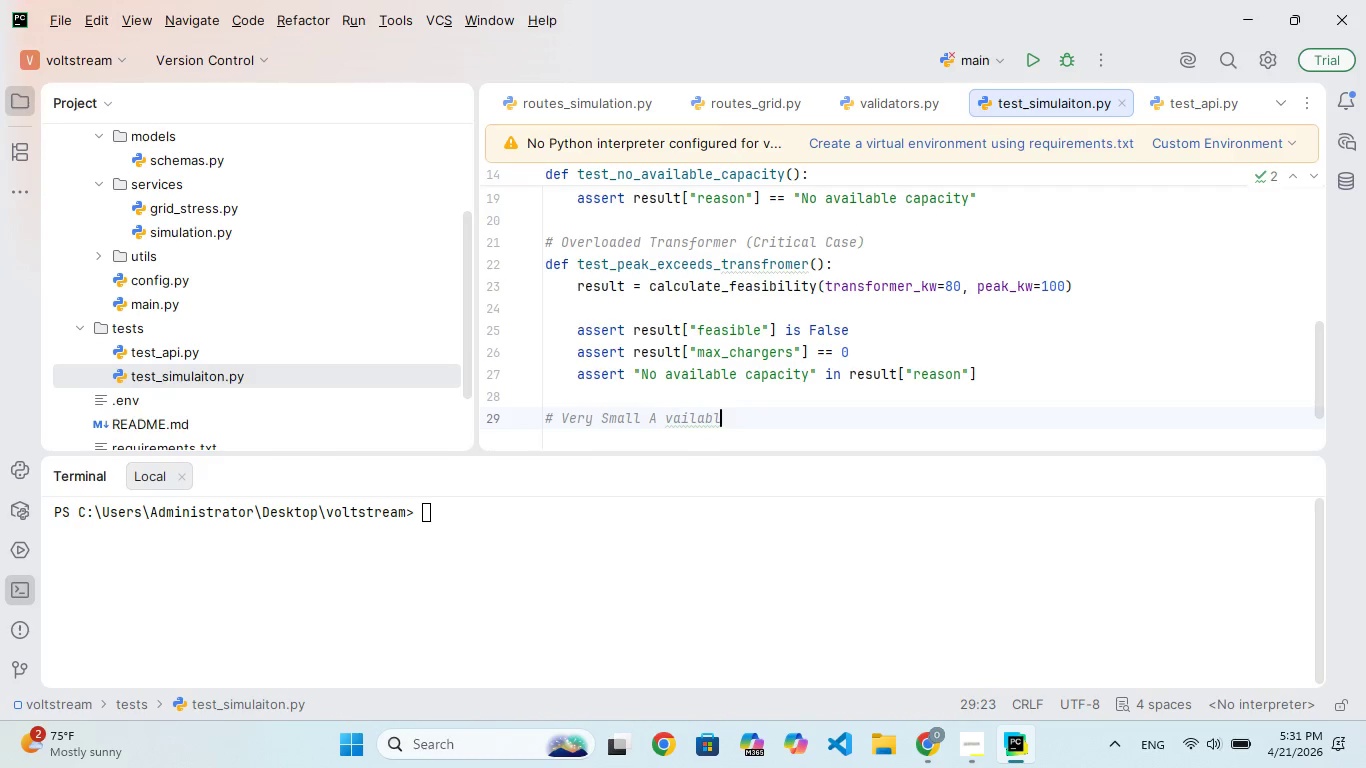 
hold_key(key=ArrowLeft, duration=0.66)
 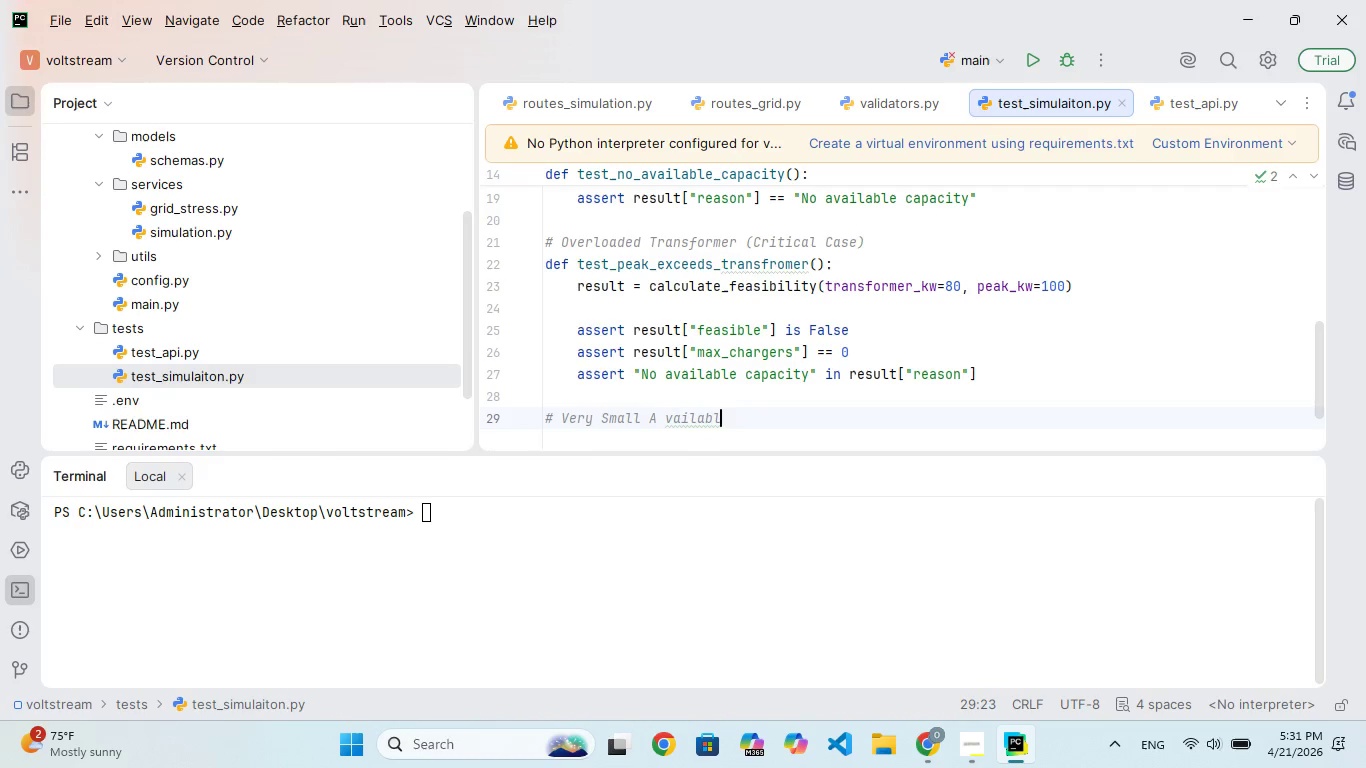 
key(ArrowLeft)
 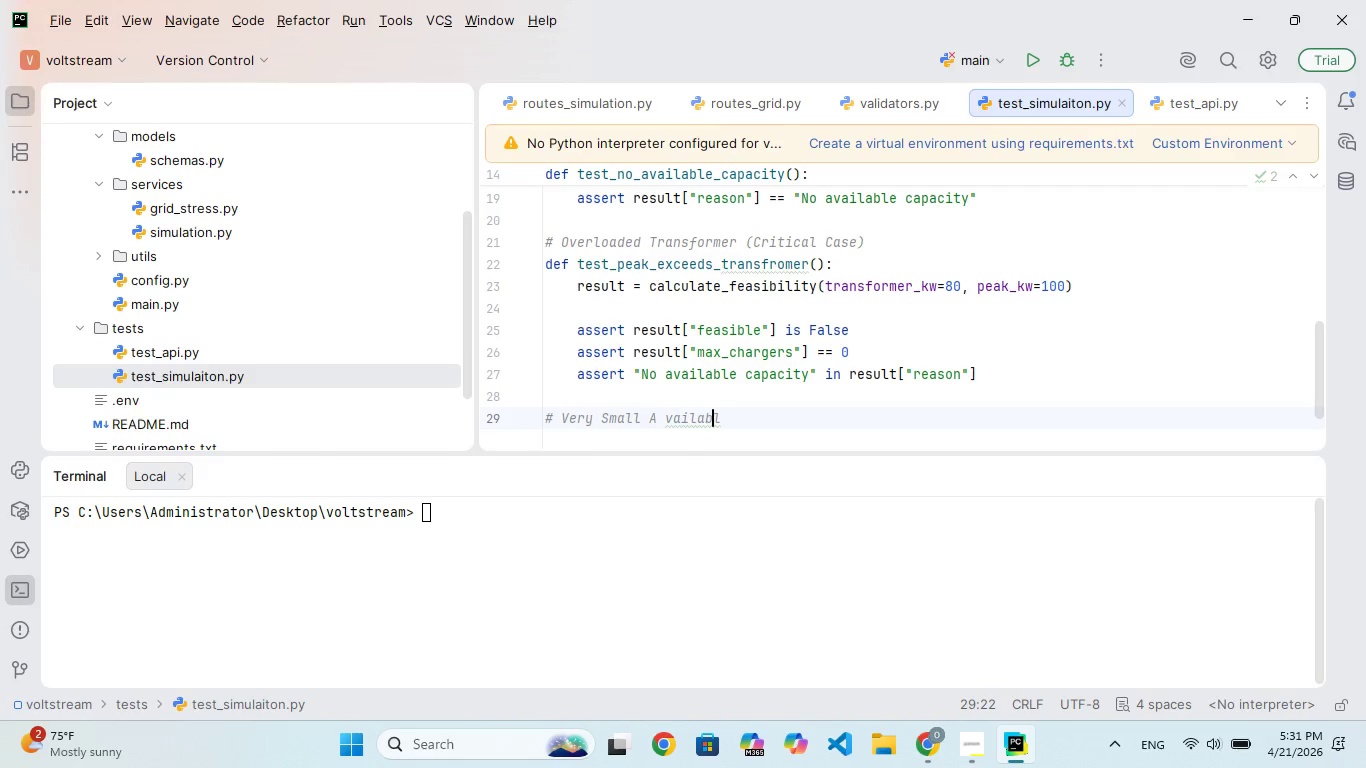 
key(ArrowLeft)
 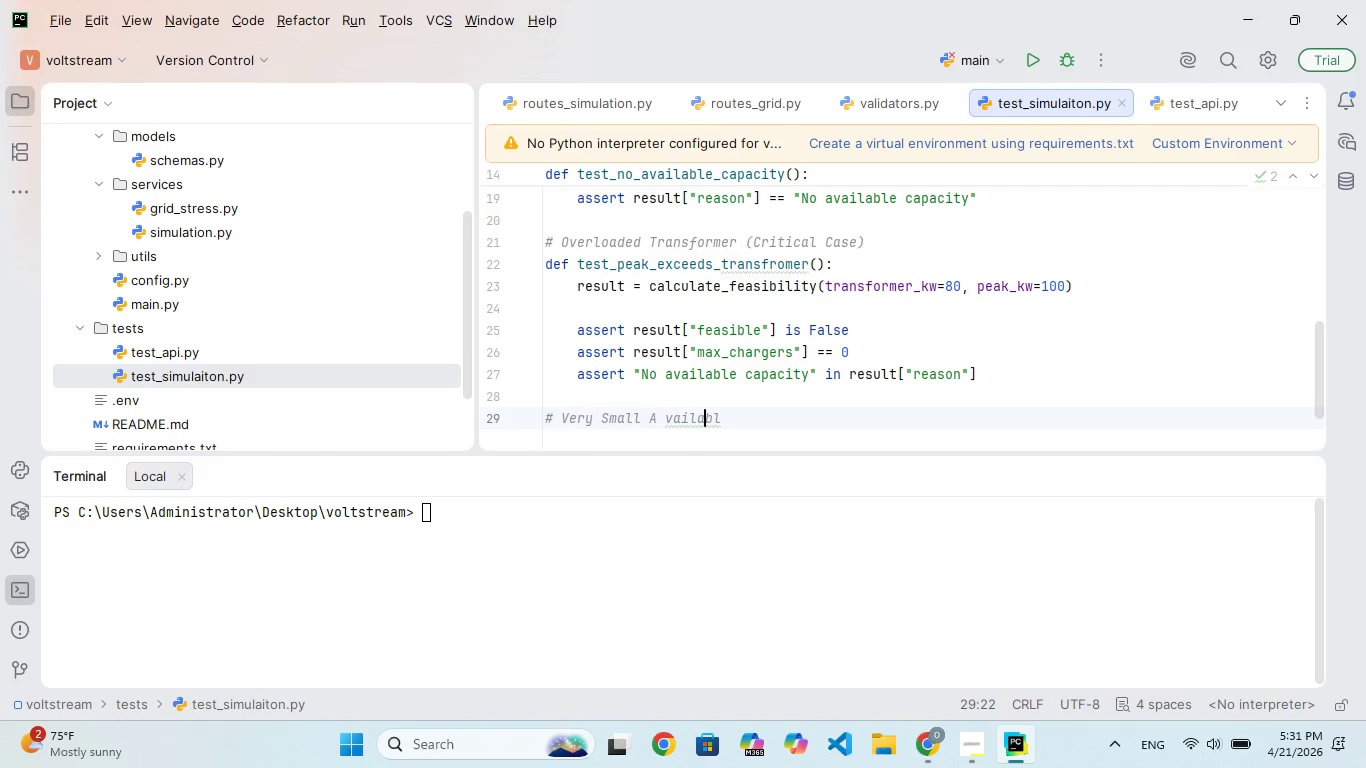 
key(ArrowLeft)
 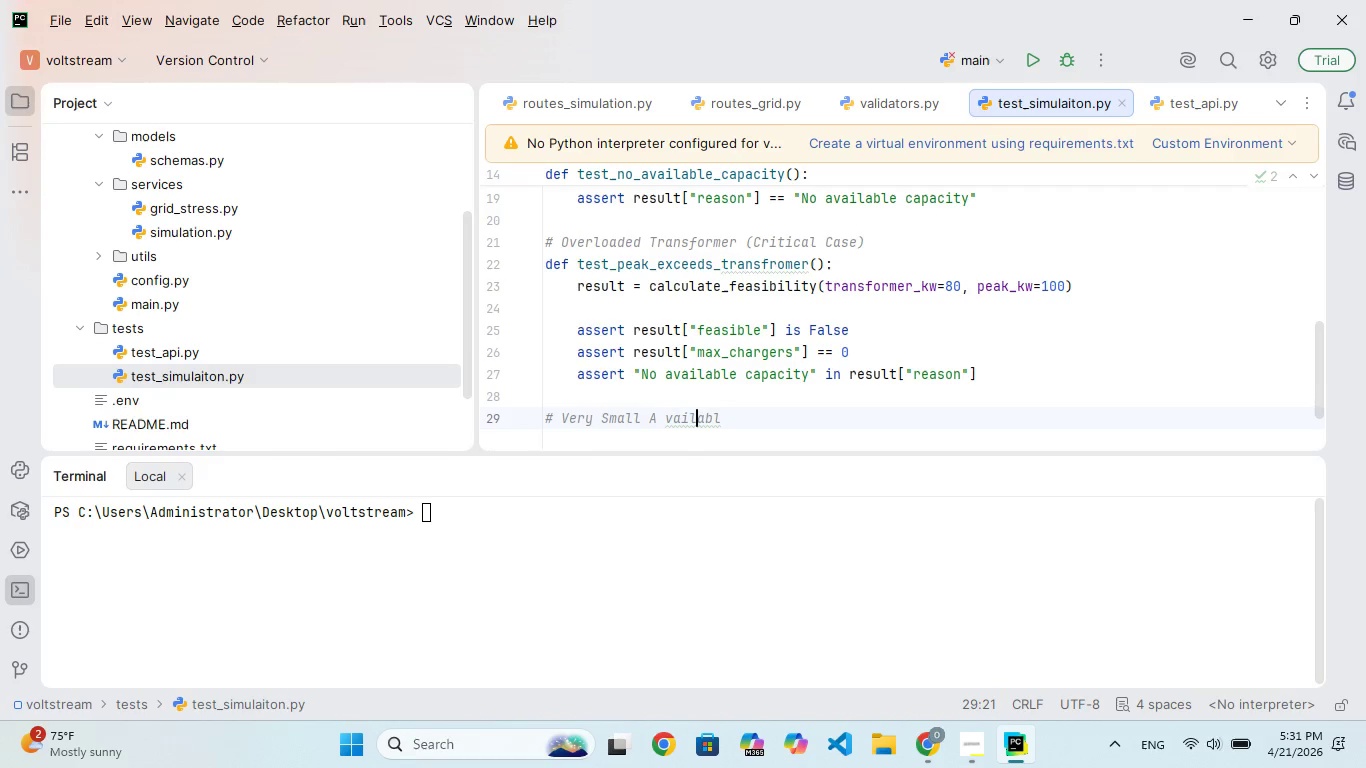 
key(ArrowLeft)
 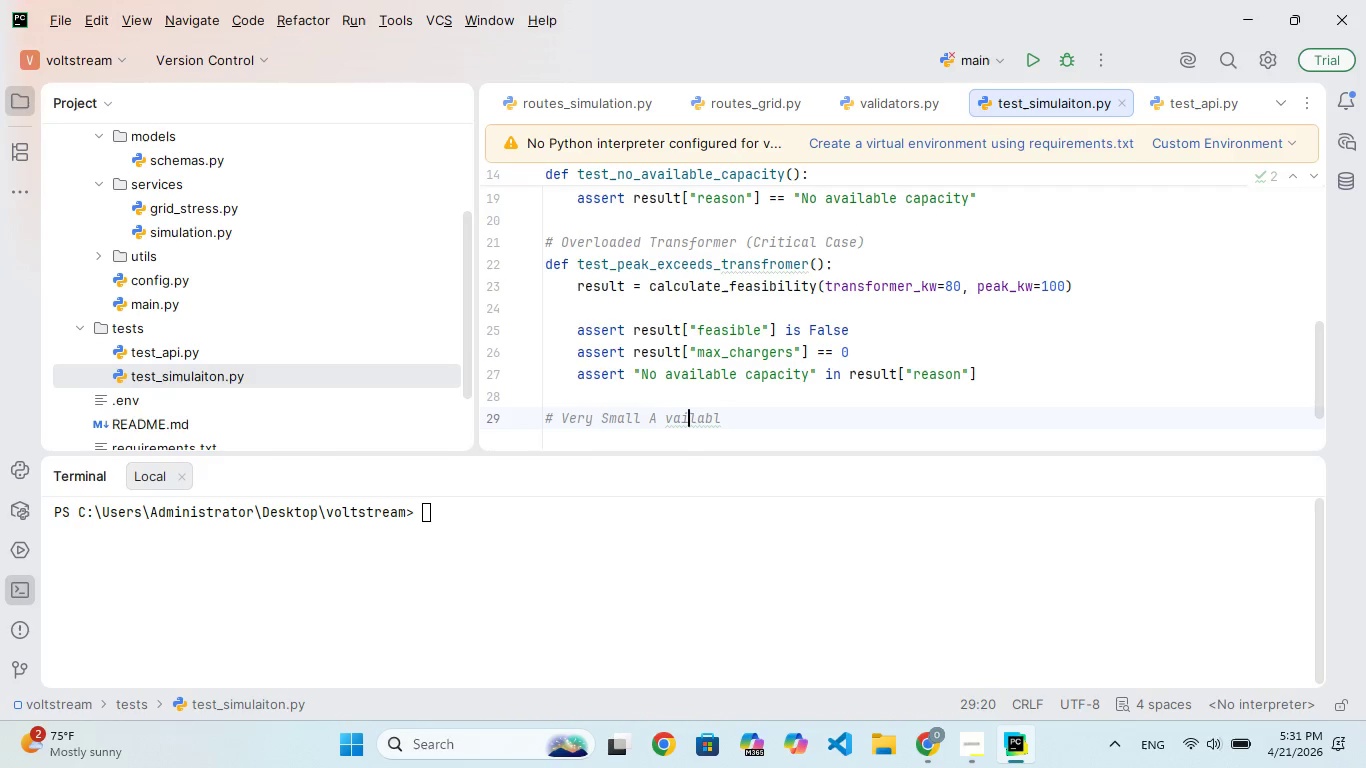 
key(ArrowLeft)
 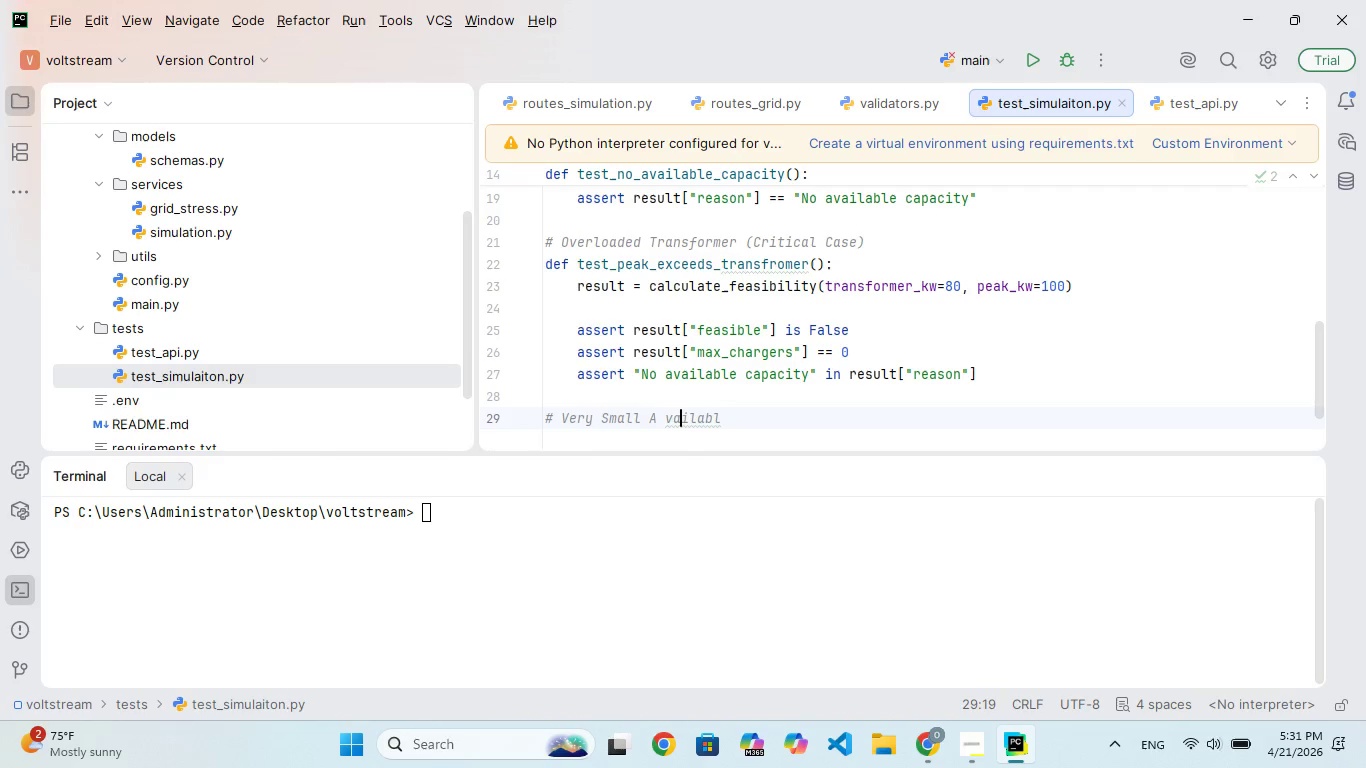 
key(ArrowLeft)
 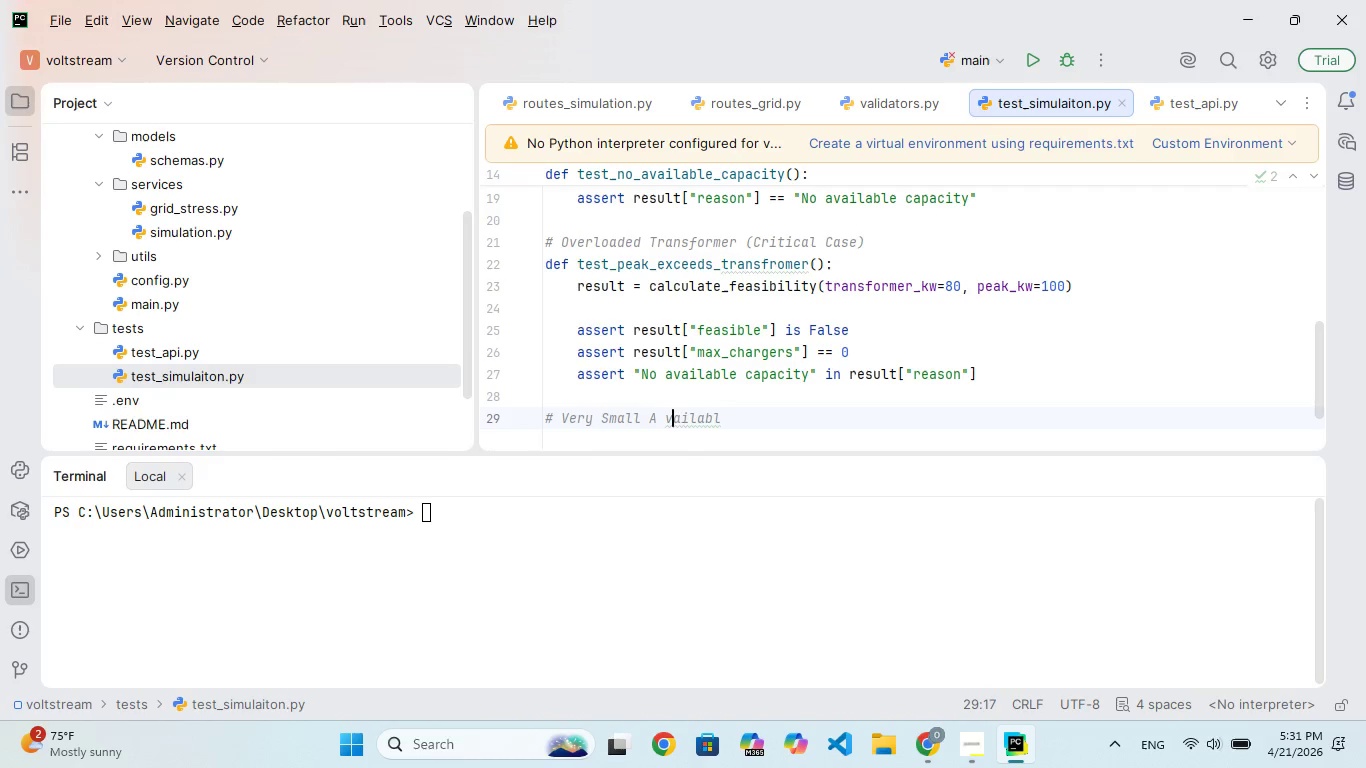 
key(ArrowLeft)
 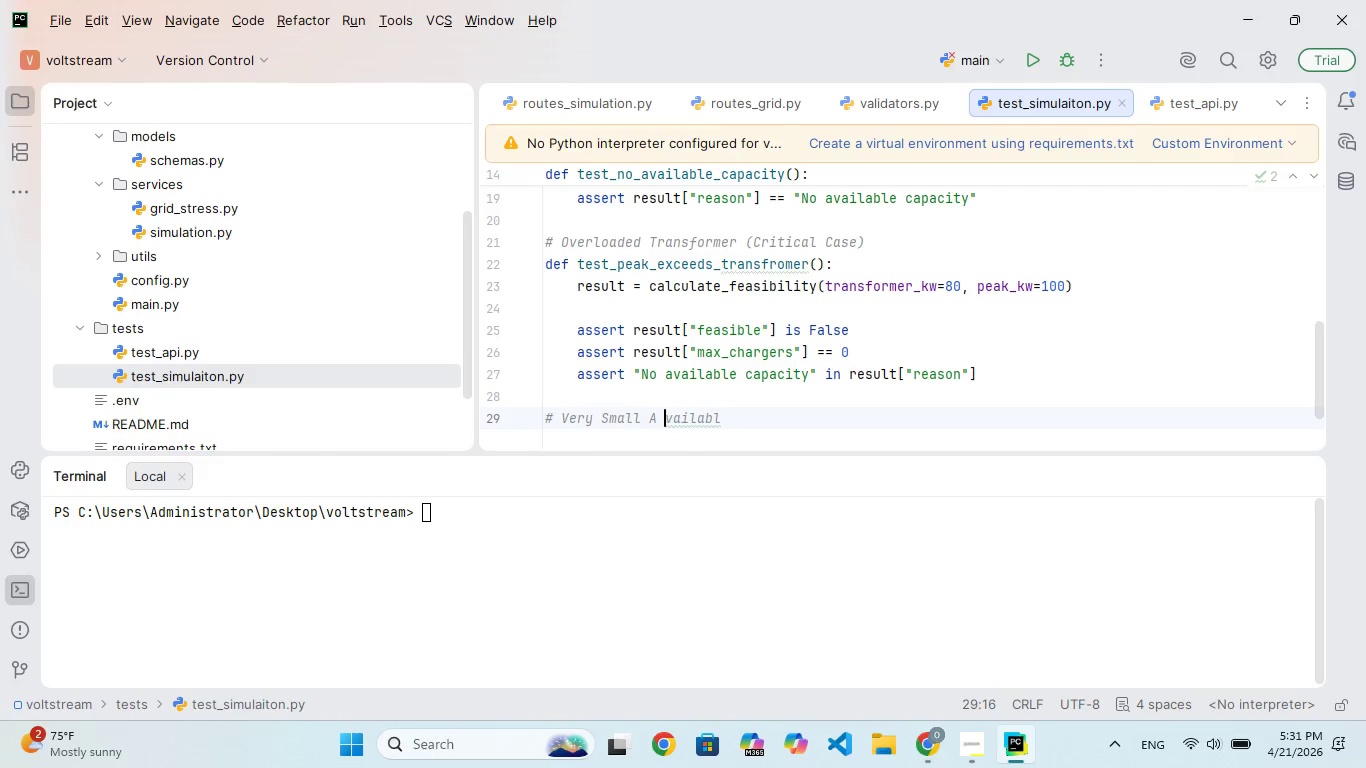 
key(Backspace)
 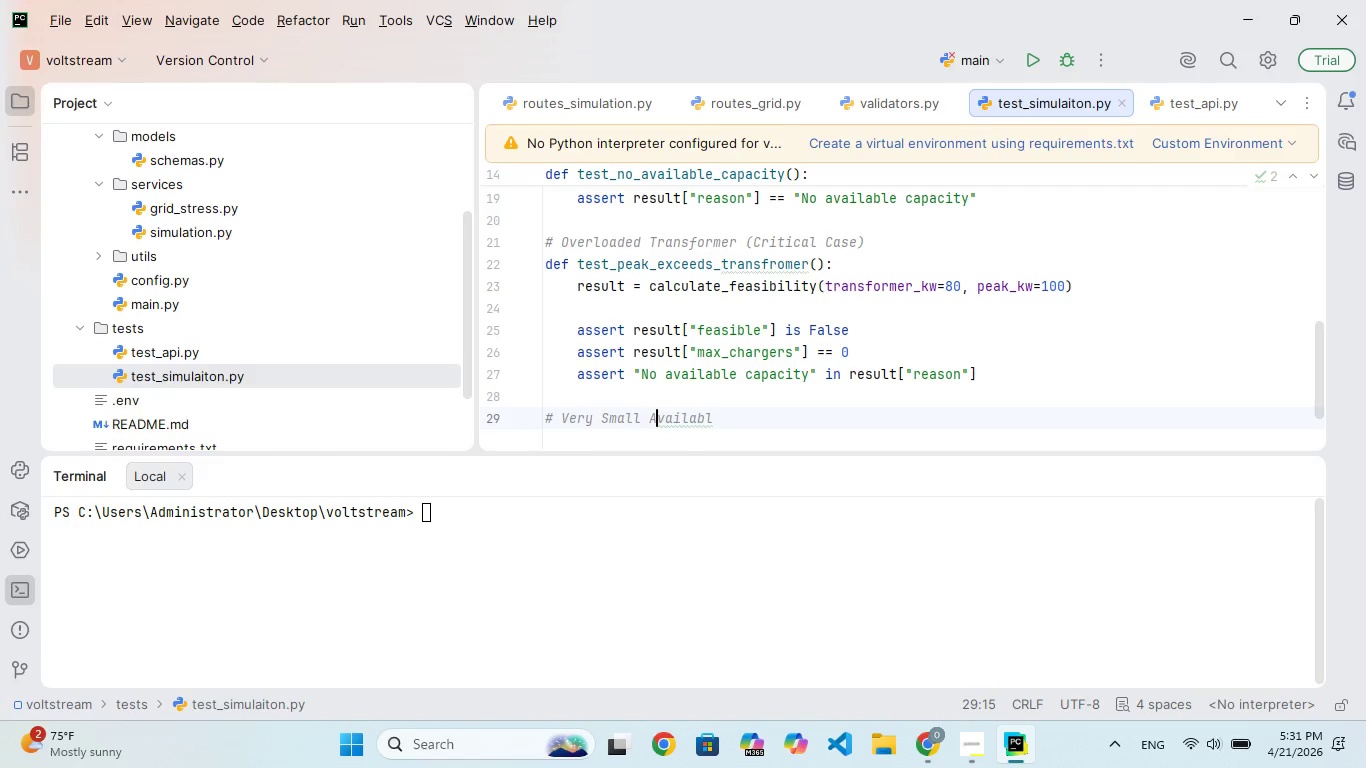 
hold_key(key=ArrowRight, duration=0.84)
 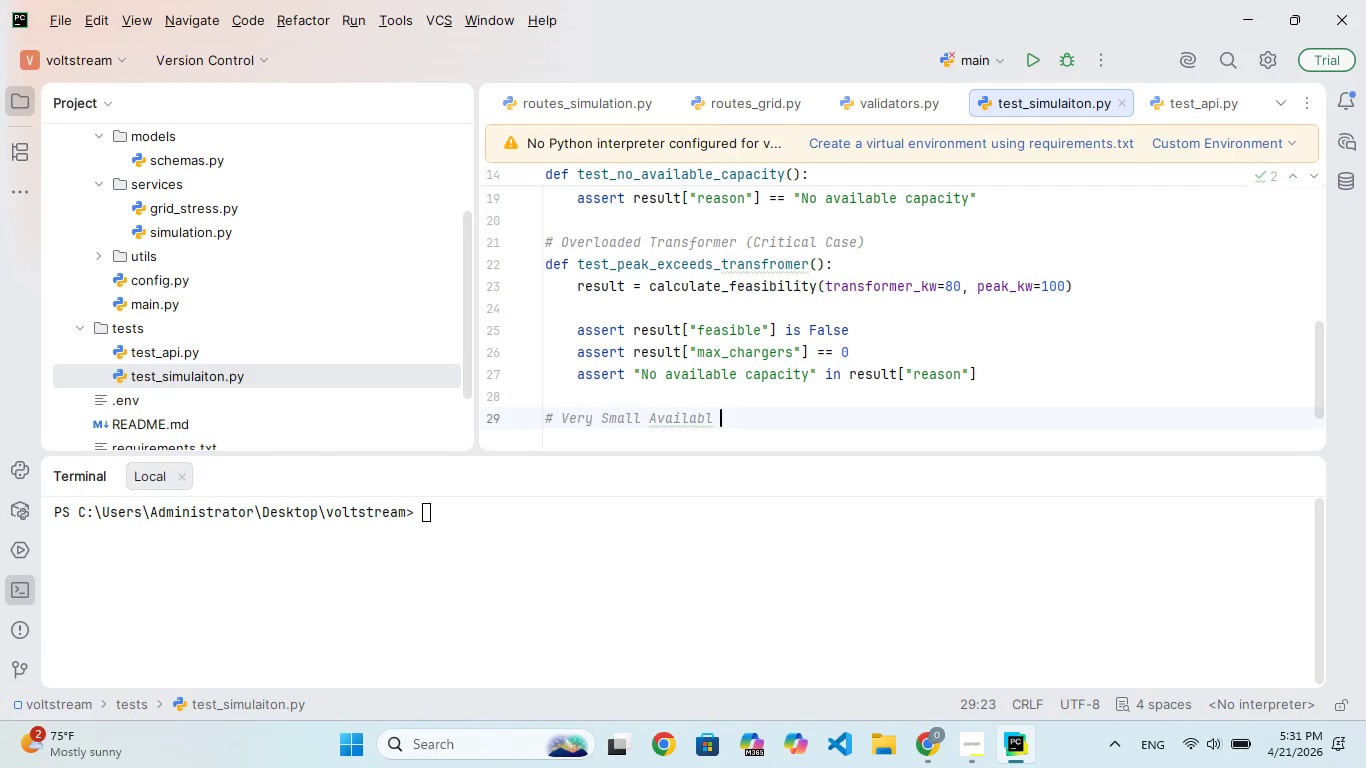 
key(ArrowLeft)
 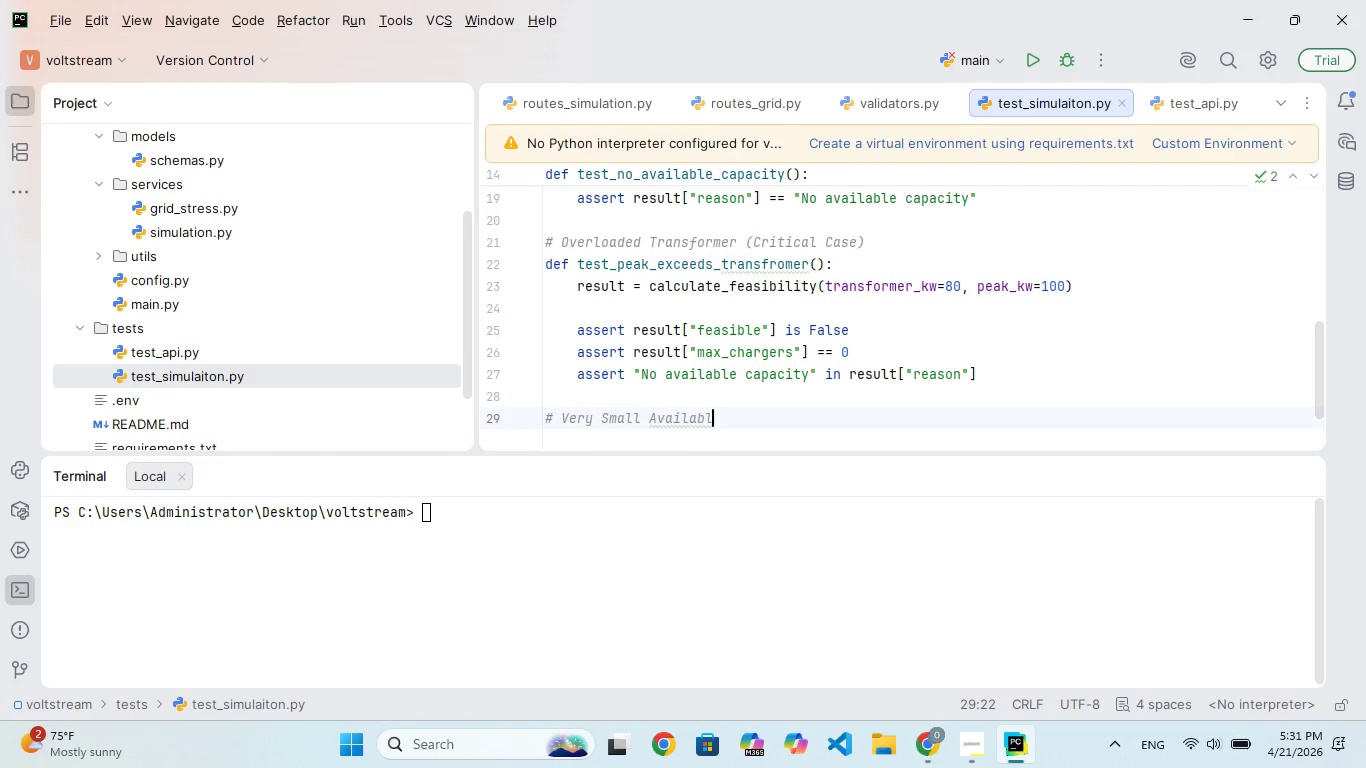 
type(e Capacity)
 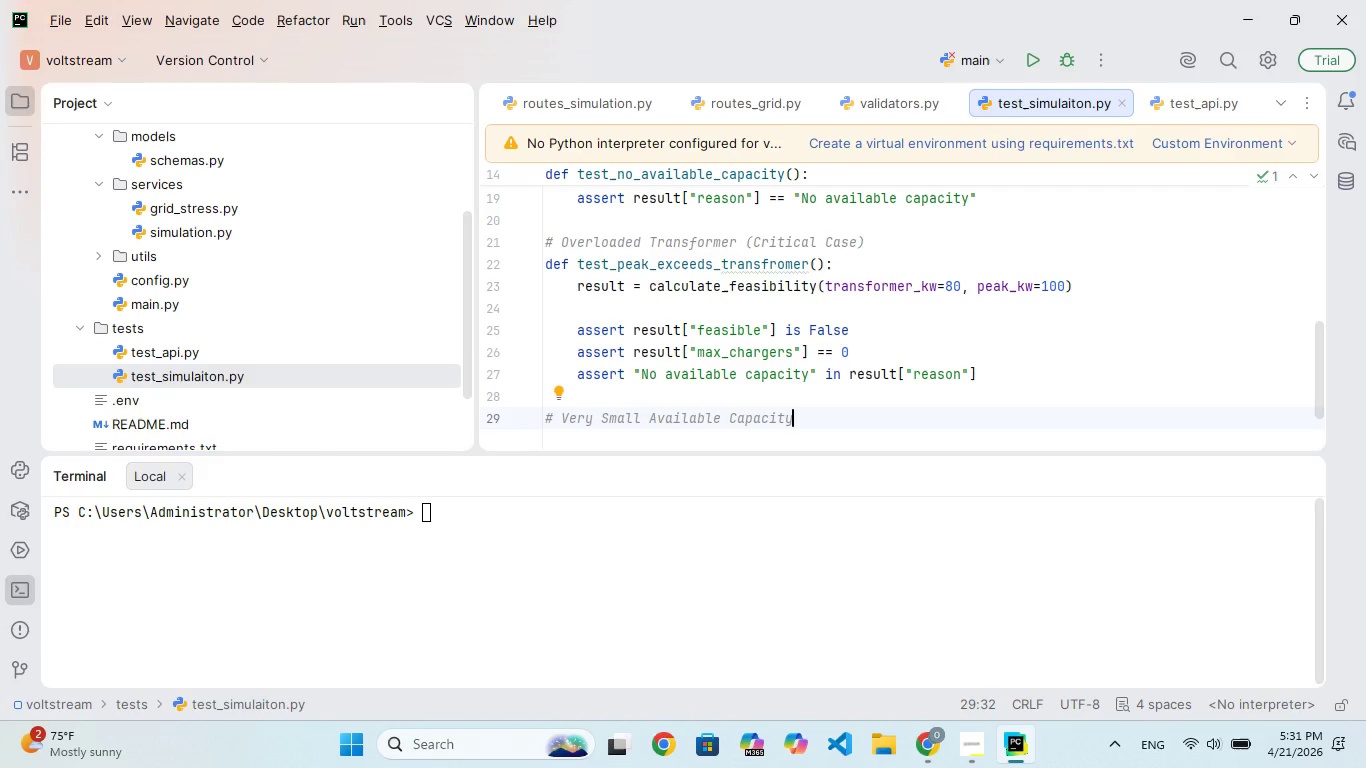 
key(Enter)
 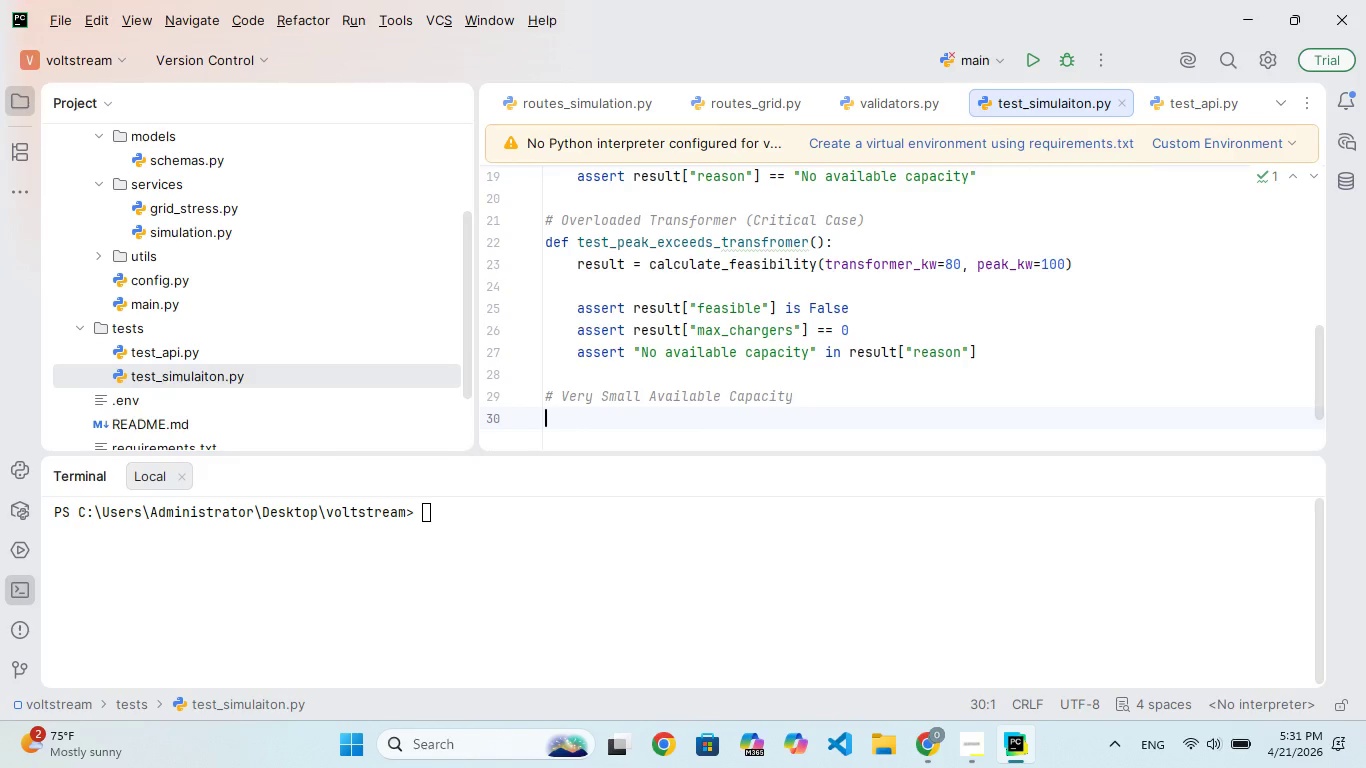 
type(df test_peak)
key(Backspace)
key(Backspace)
key(Backspace)
key(Backspace)
type(inufficient_fr)
key(Backspace)
type(r_one _chargerger)
 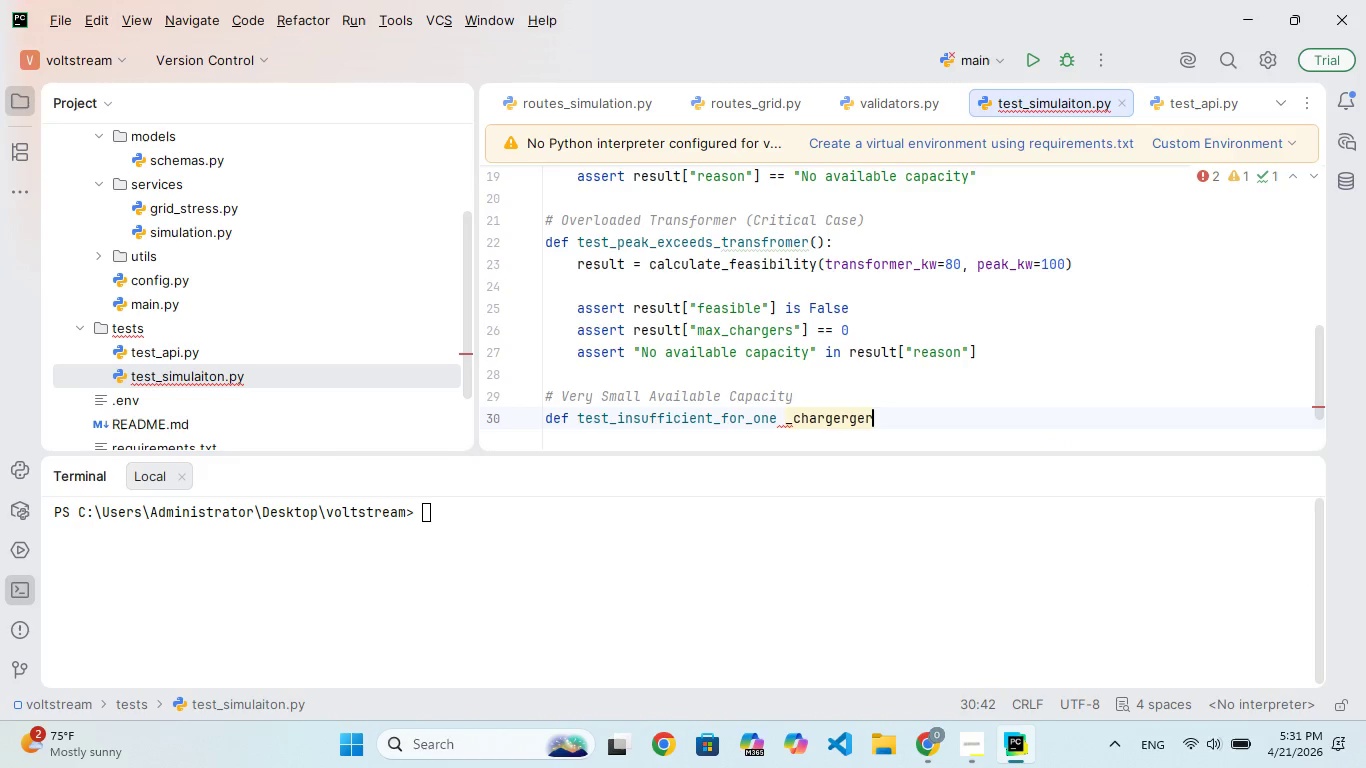 
hold_key(key=Backspace, duration=0.69)
 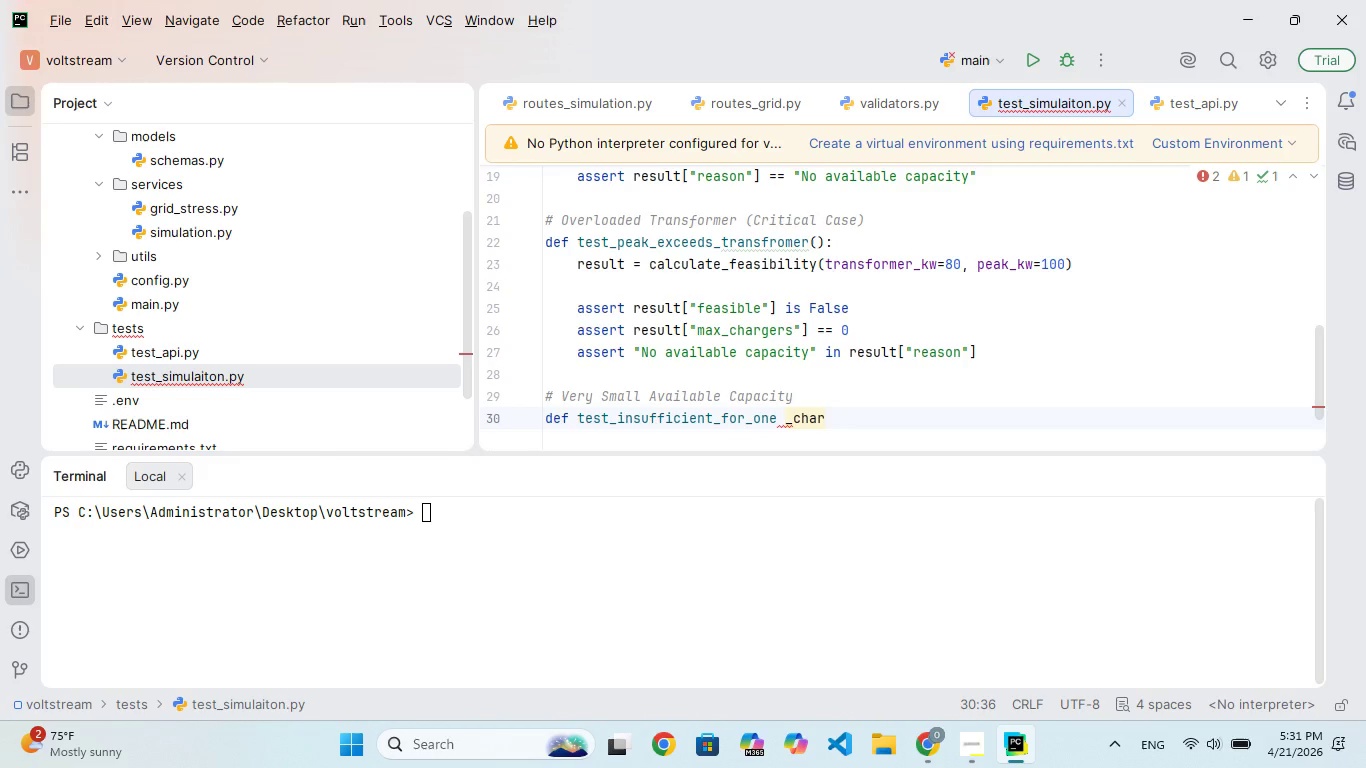 
hold_key(key=E, duration=0.52)
 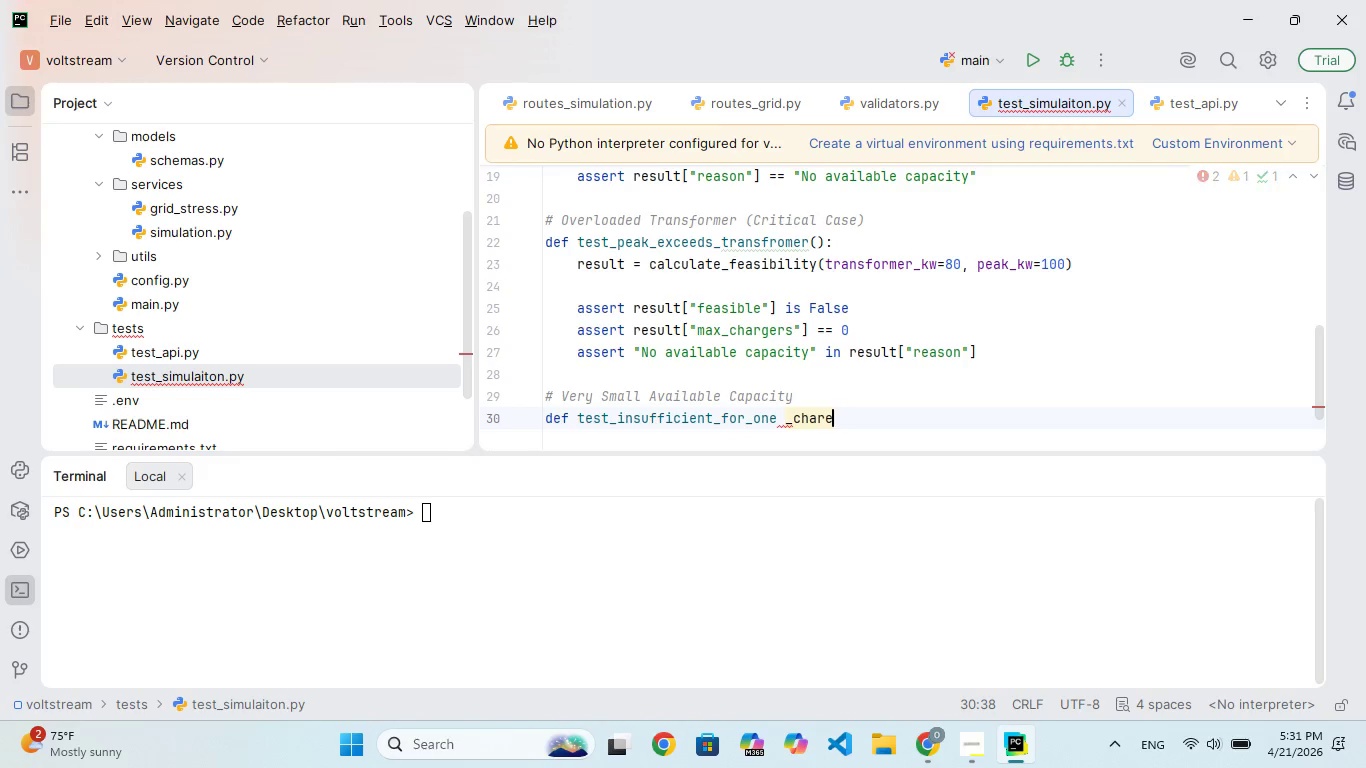 
type(g)
key(Backspace)
key(Backspace)
type(ger()
 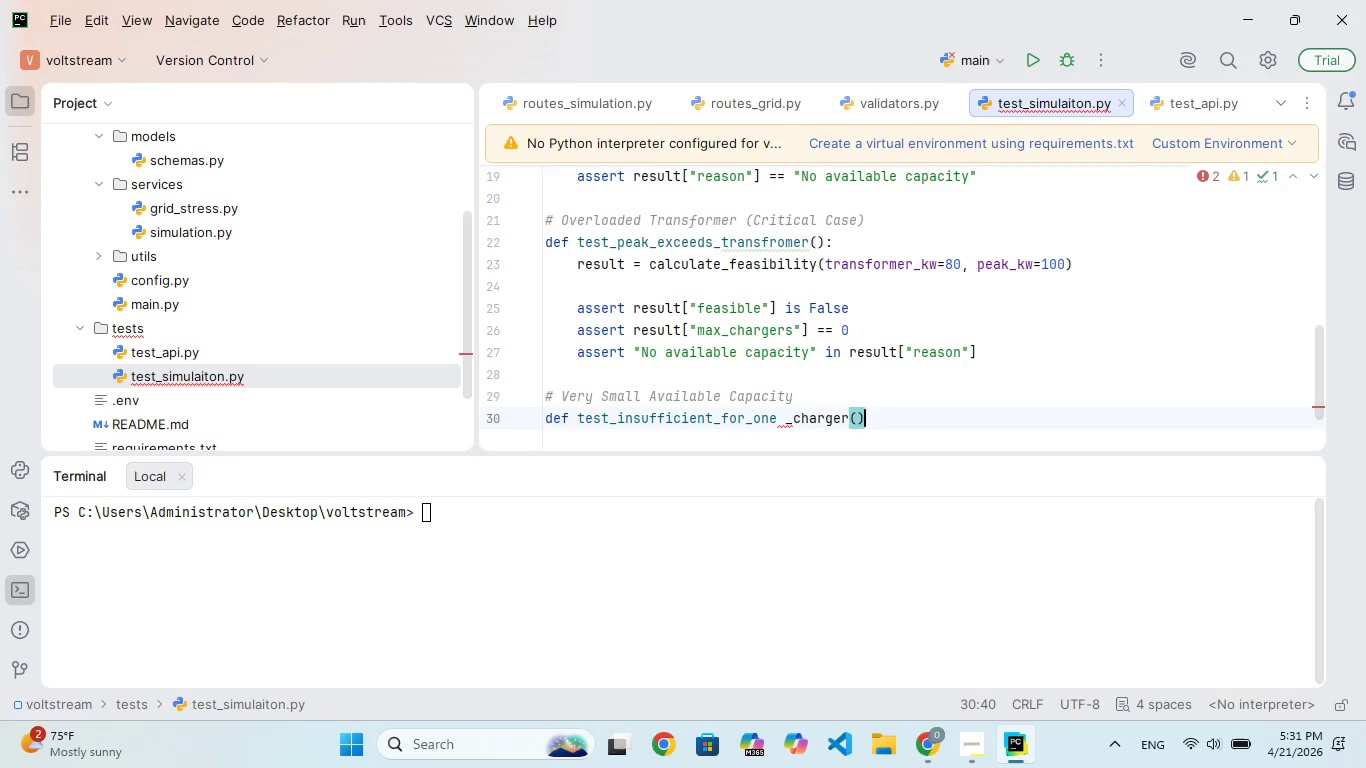 
 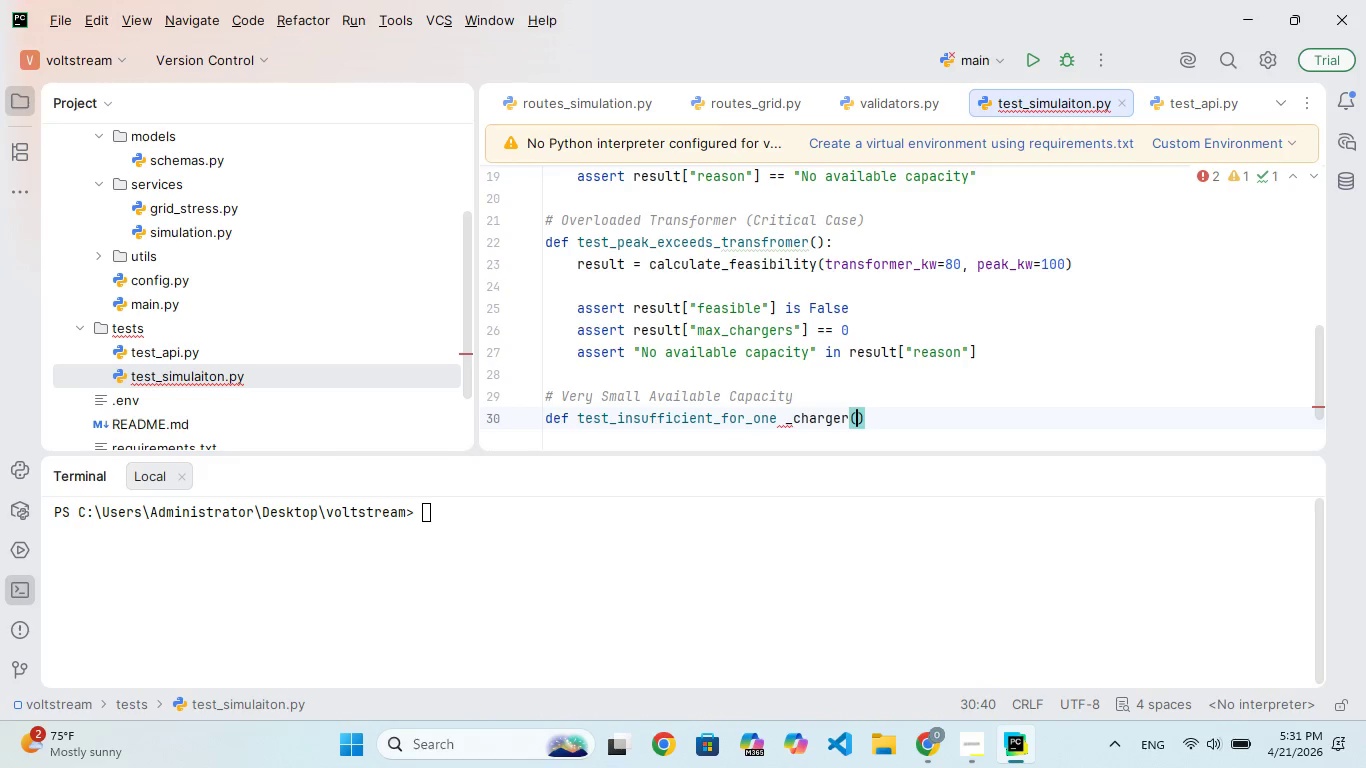 
key(ArrowRight)
 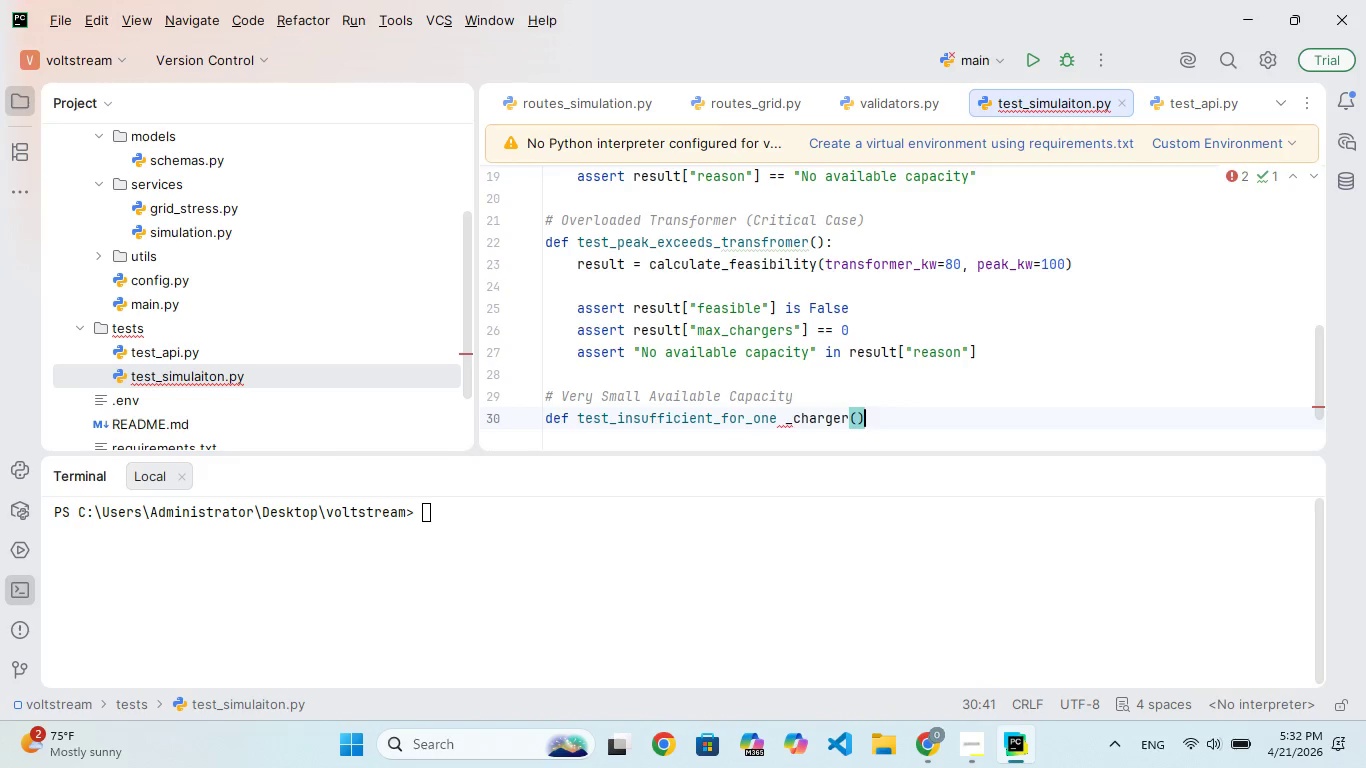 
key(Shift+Semicolon)
 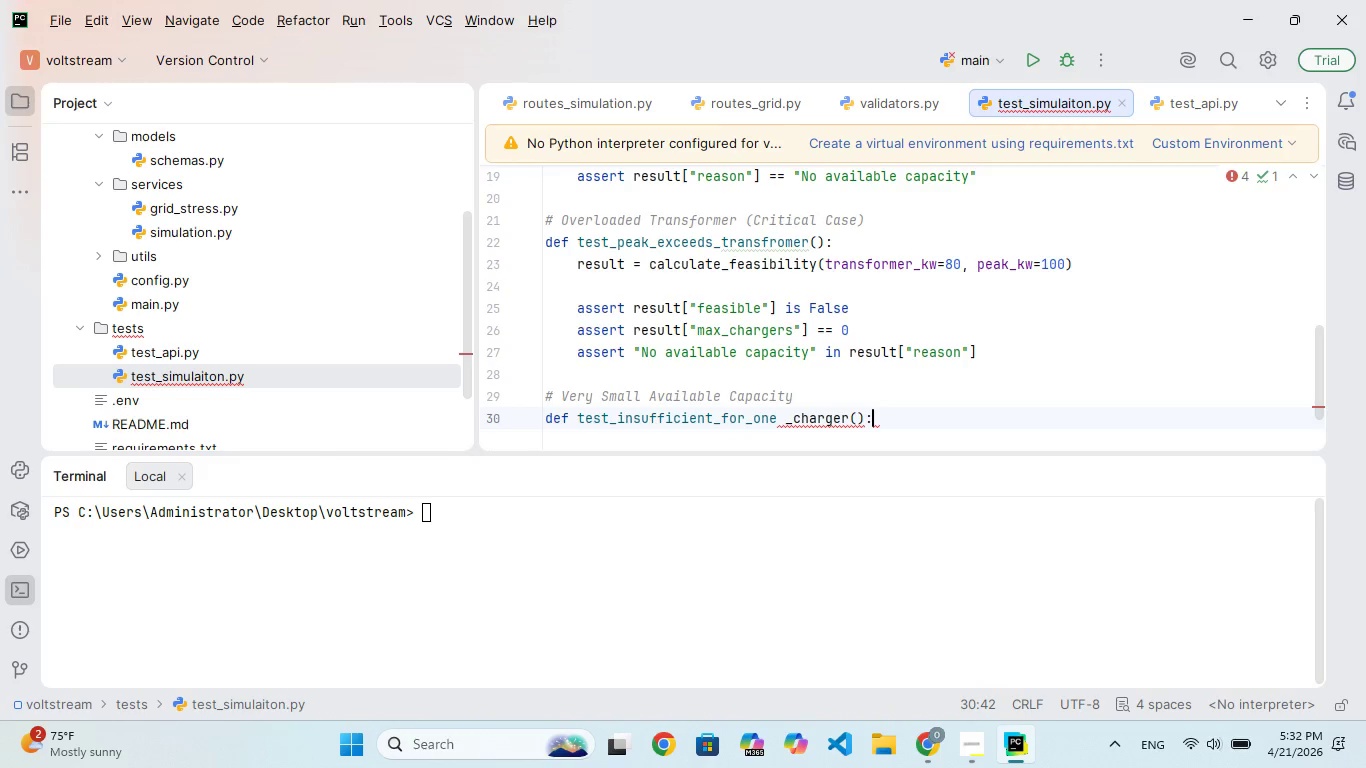 
hold_key(key=ArrowLeft, duration=0.78)
 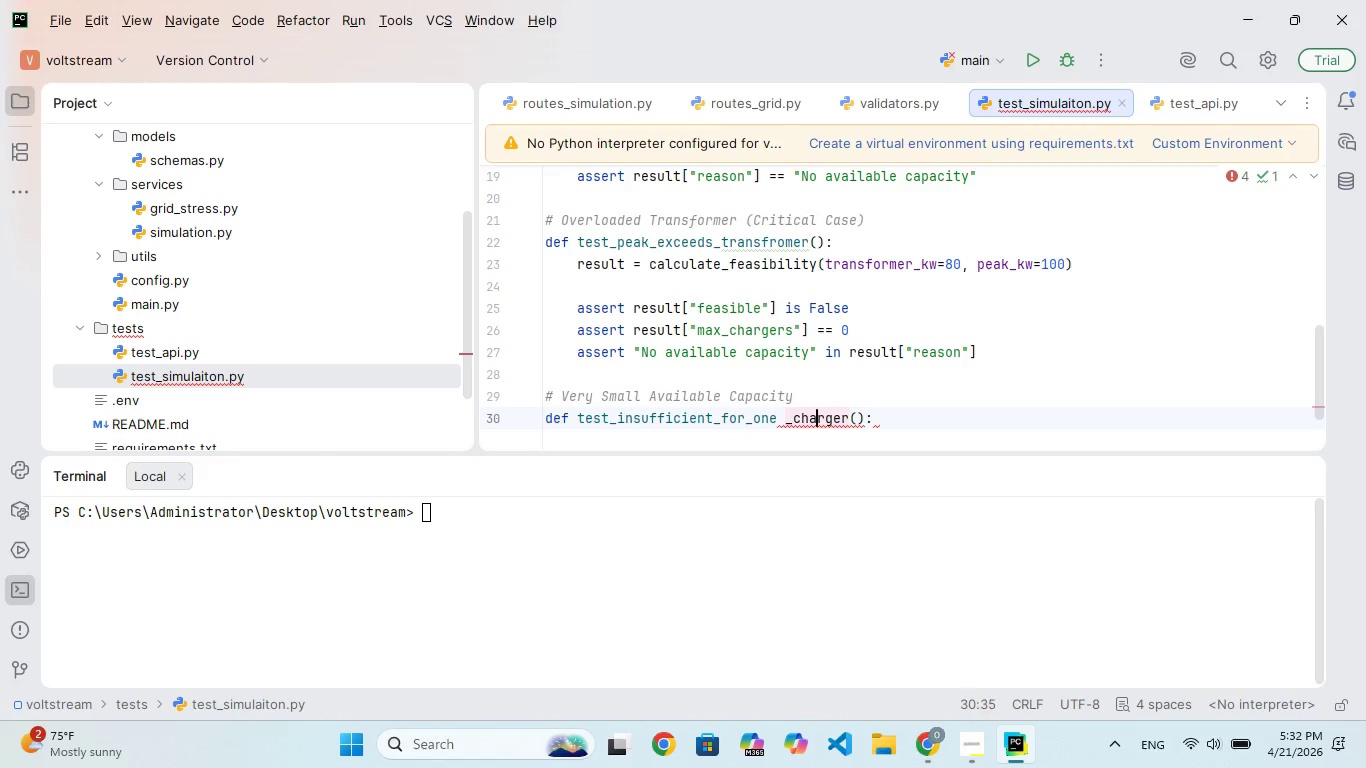 
key(ArrowLeft)
 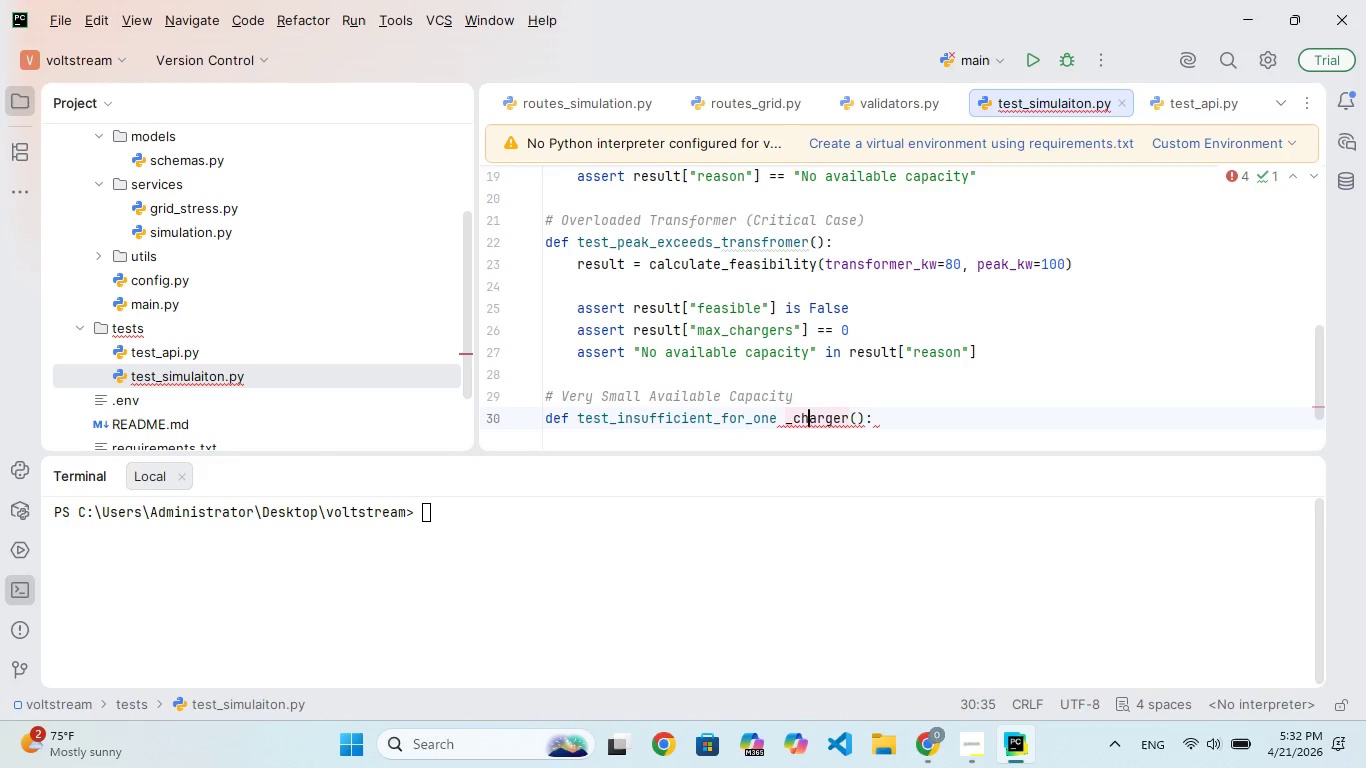 
key(ArrowLeft)
 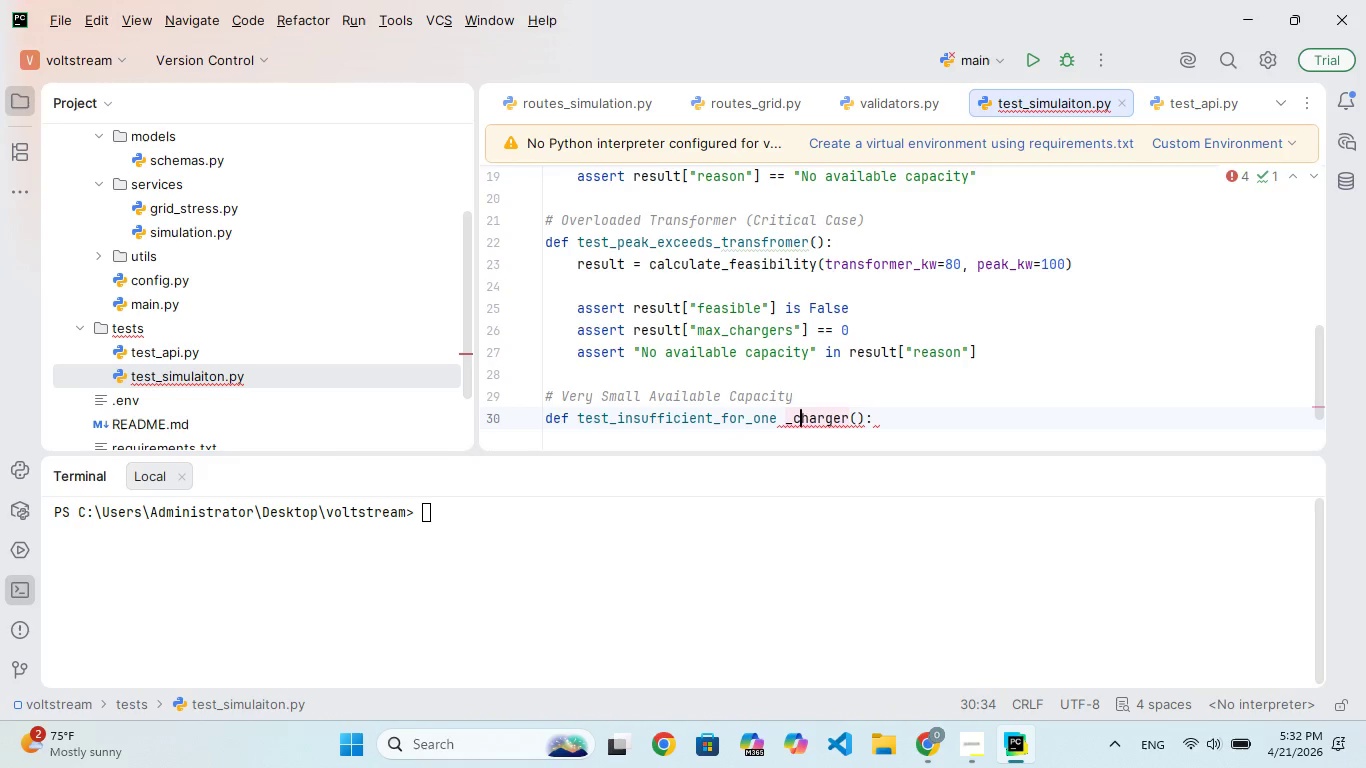 
key(ArrowLeft)
 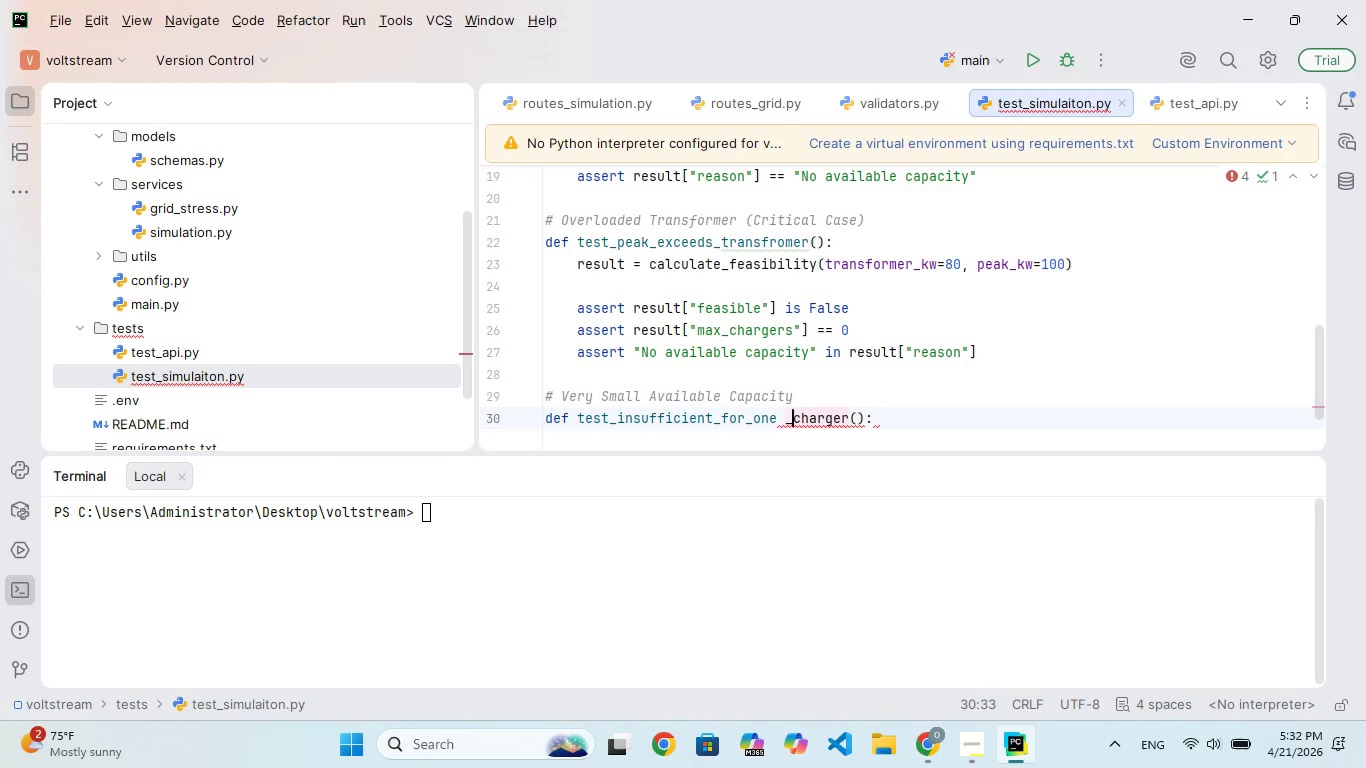 
key(ArrowLeft)
 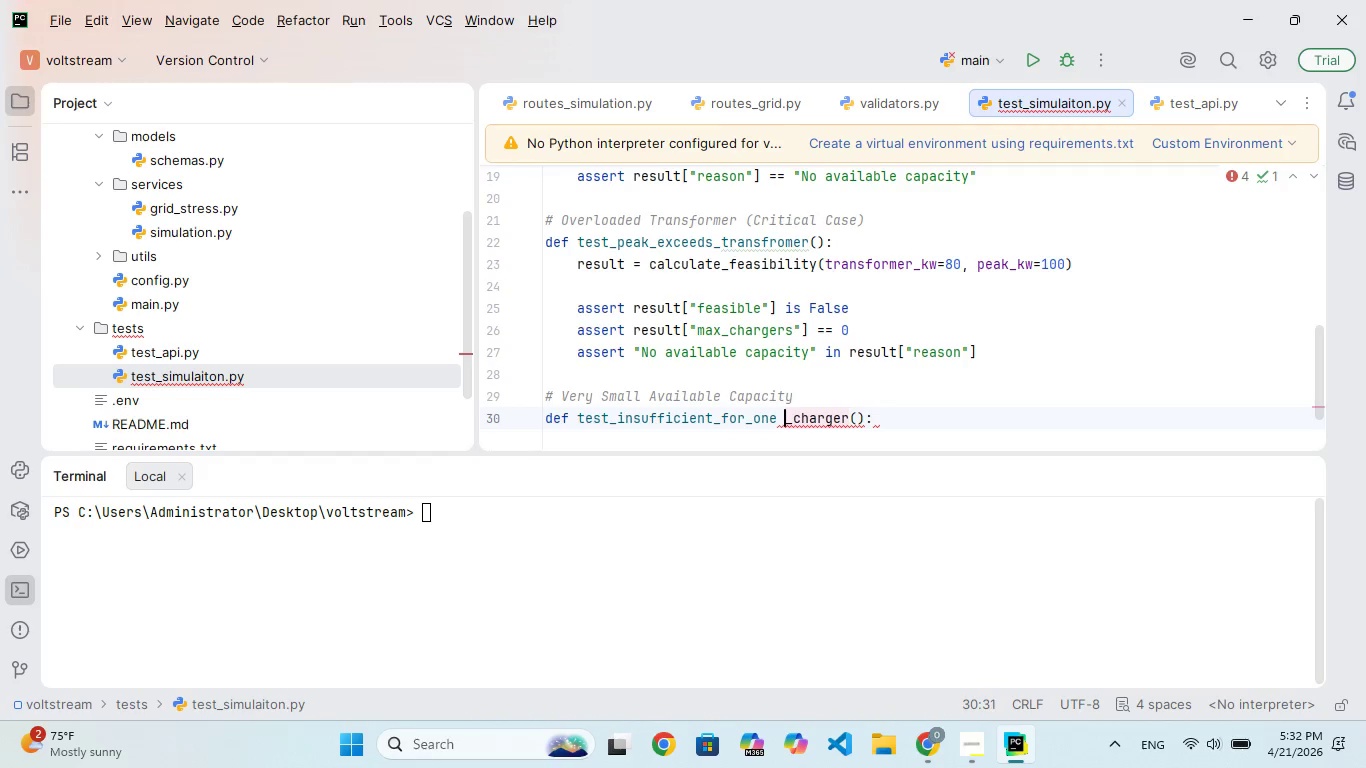 
key(Backspace)
 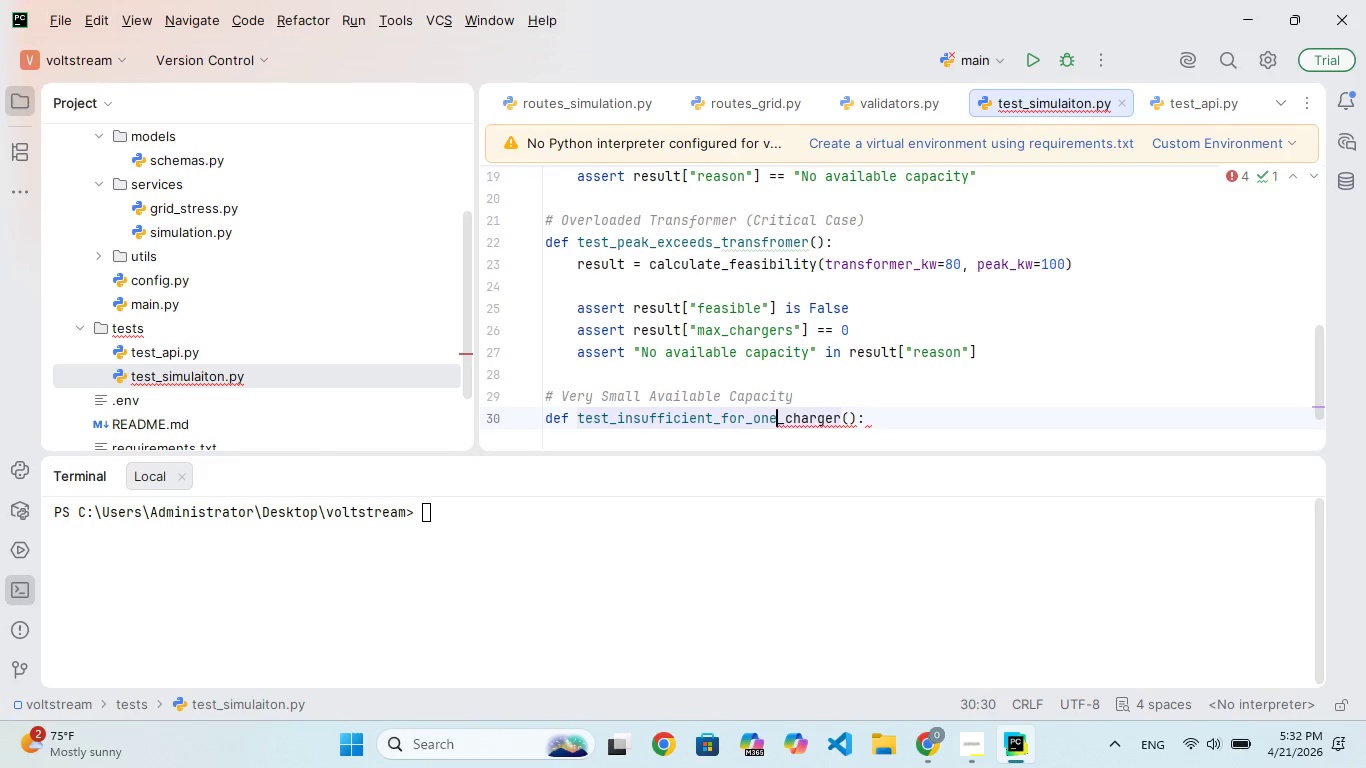 
hold_key(key=ArrowRight, duration=0.7)
 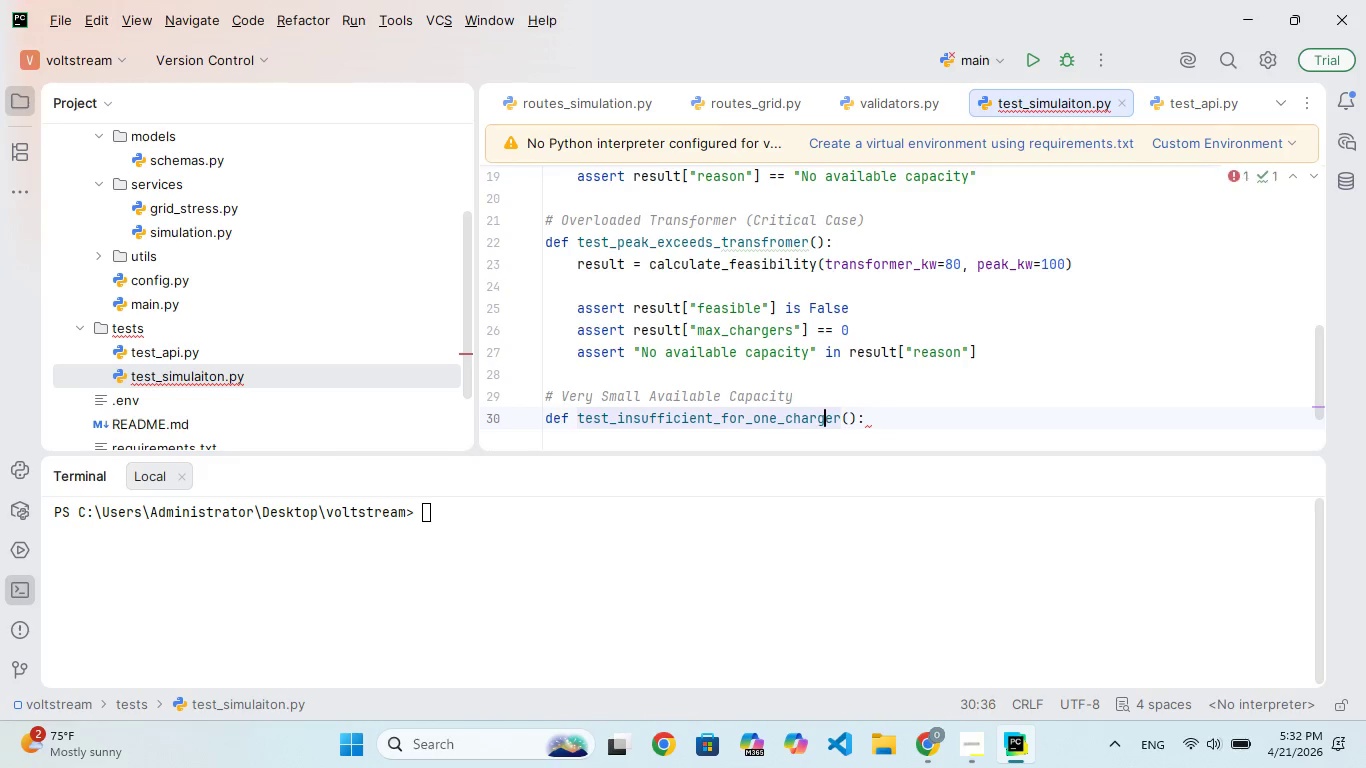 
hold_key(key=ArrowRight, duration=0.69)
 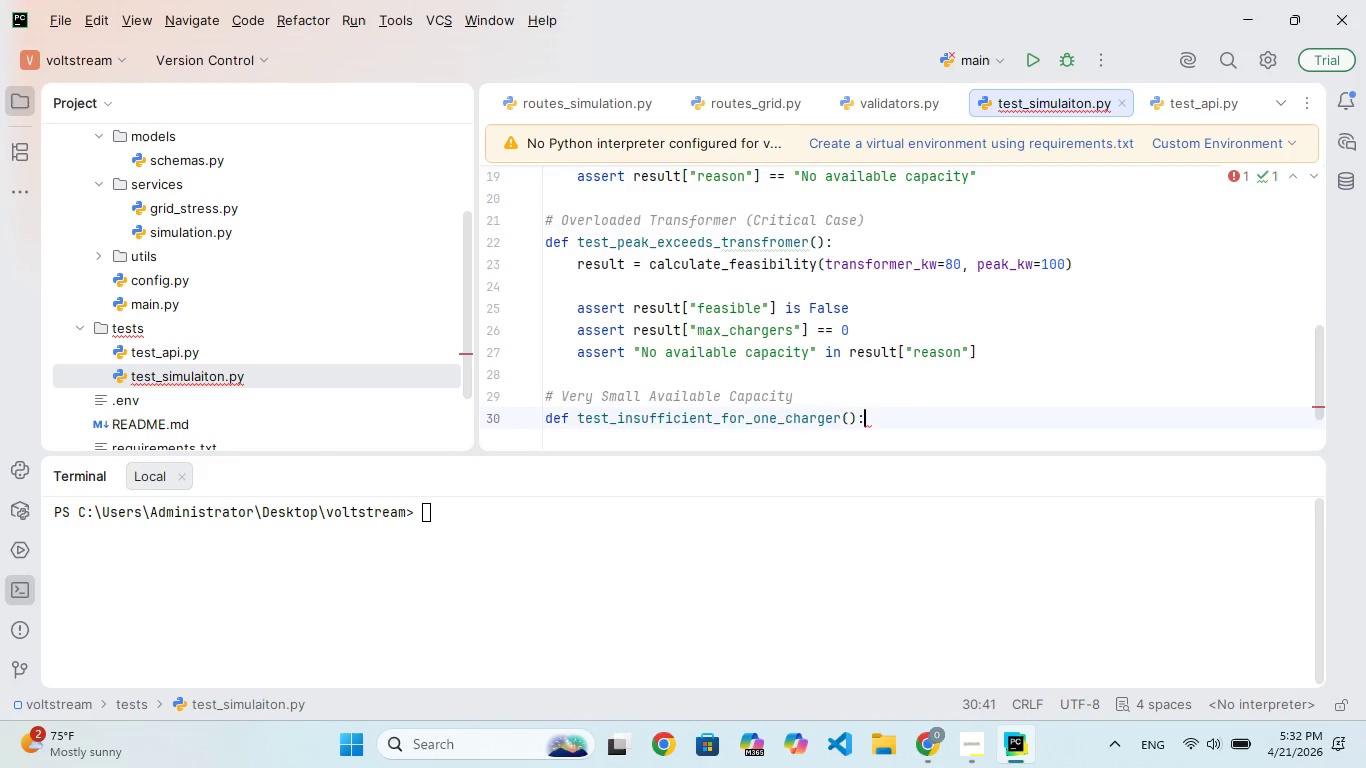 
key(Enter)
 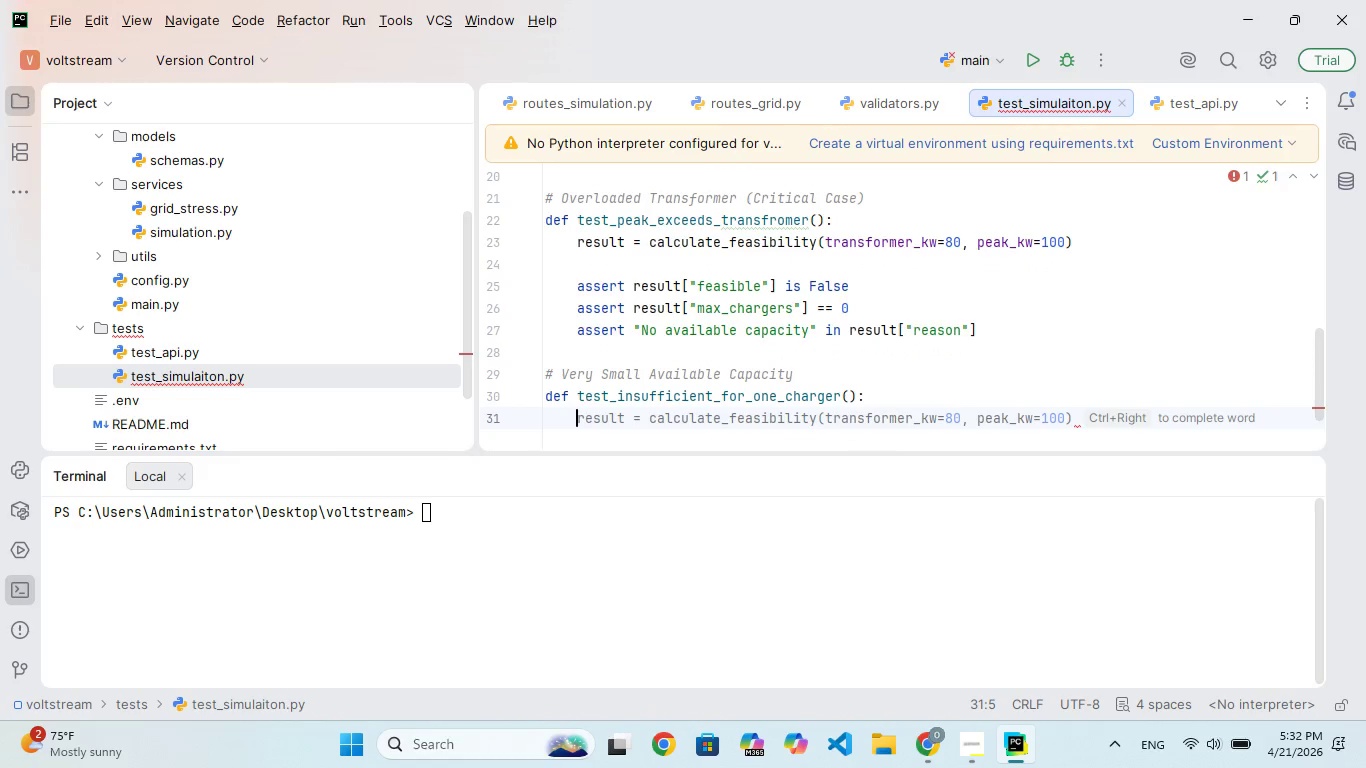 
type(resut = calculte)
 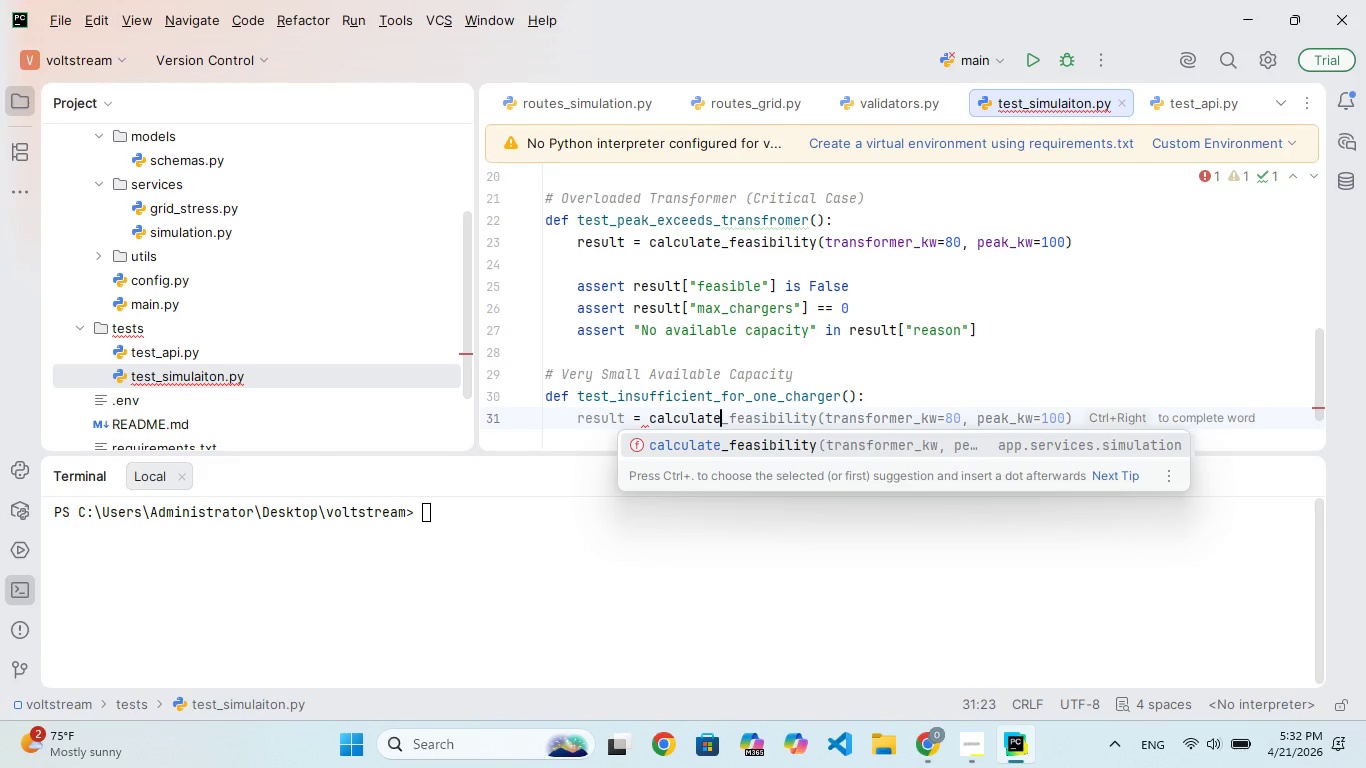 
type(_feasibility()
 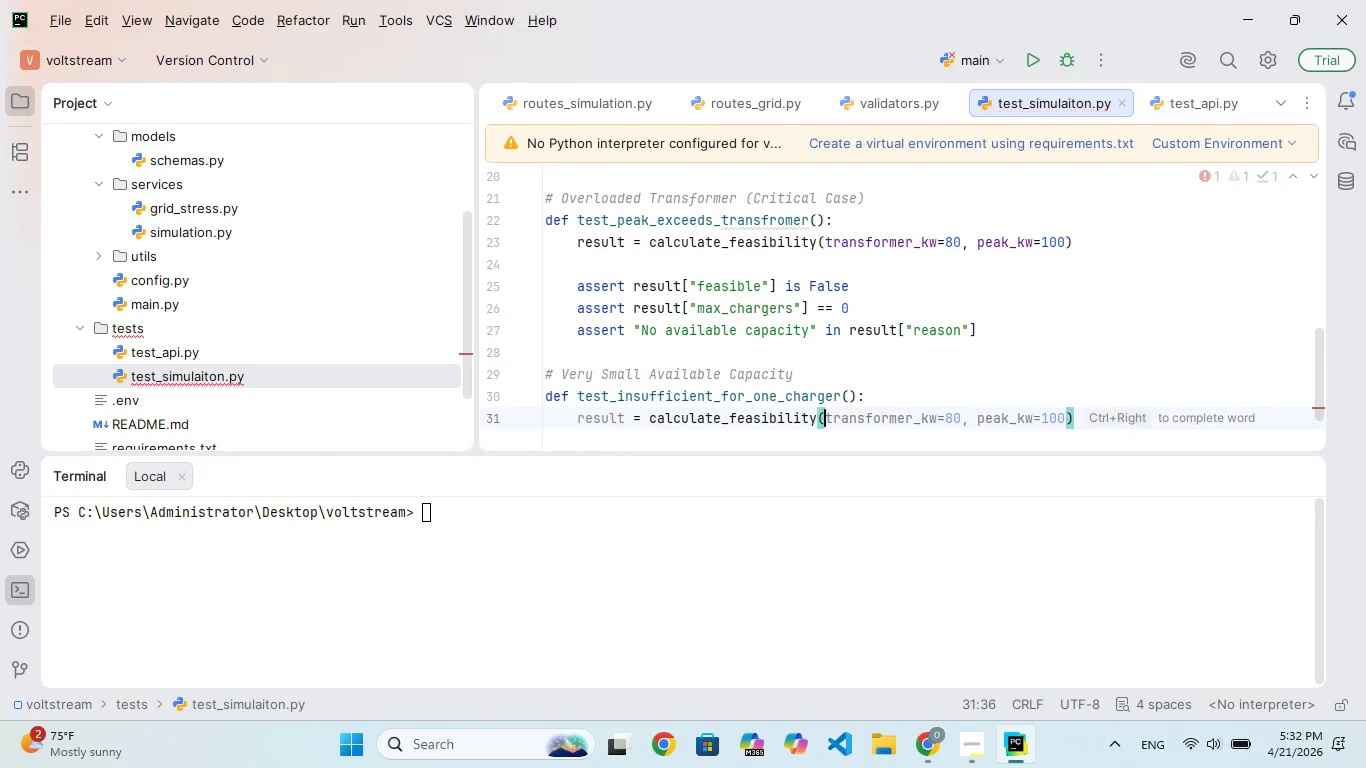 
type(trsn)
key(Backspace)
key(Backspace)
type(ns)
 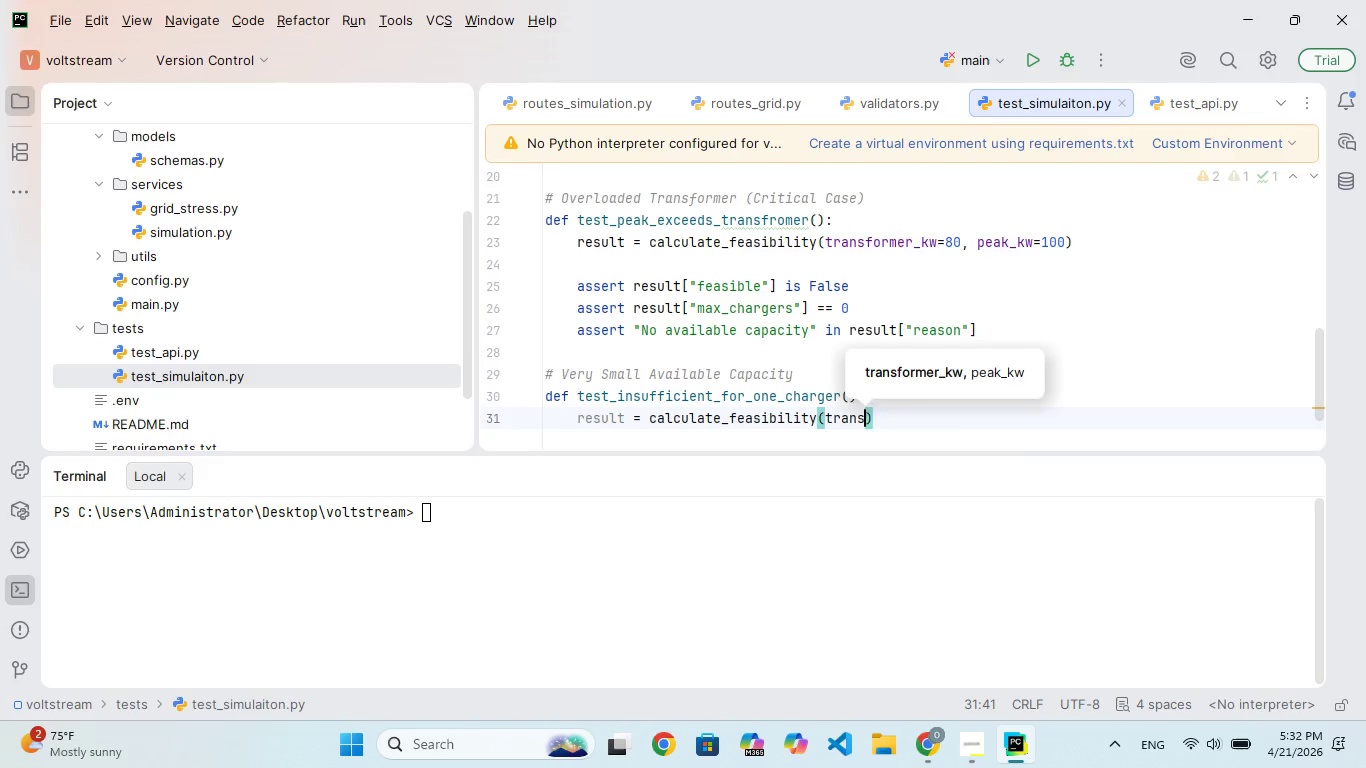 
hold_key(key=A, duration=0.41)
 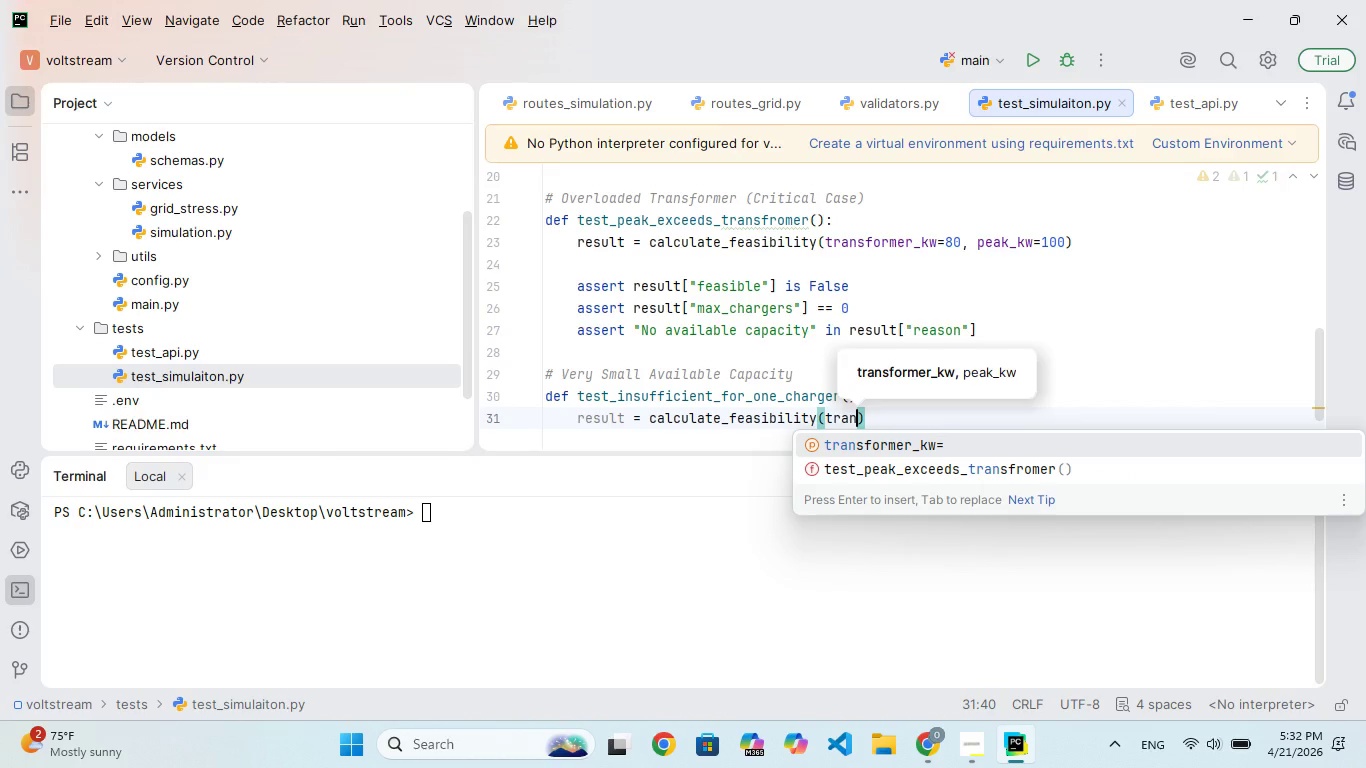 
key(Enter)
 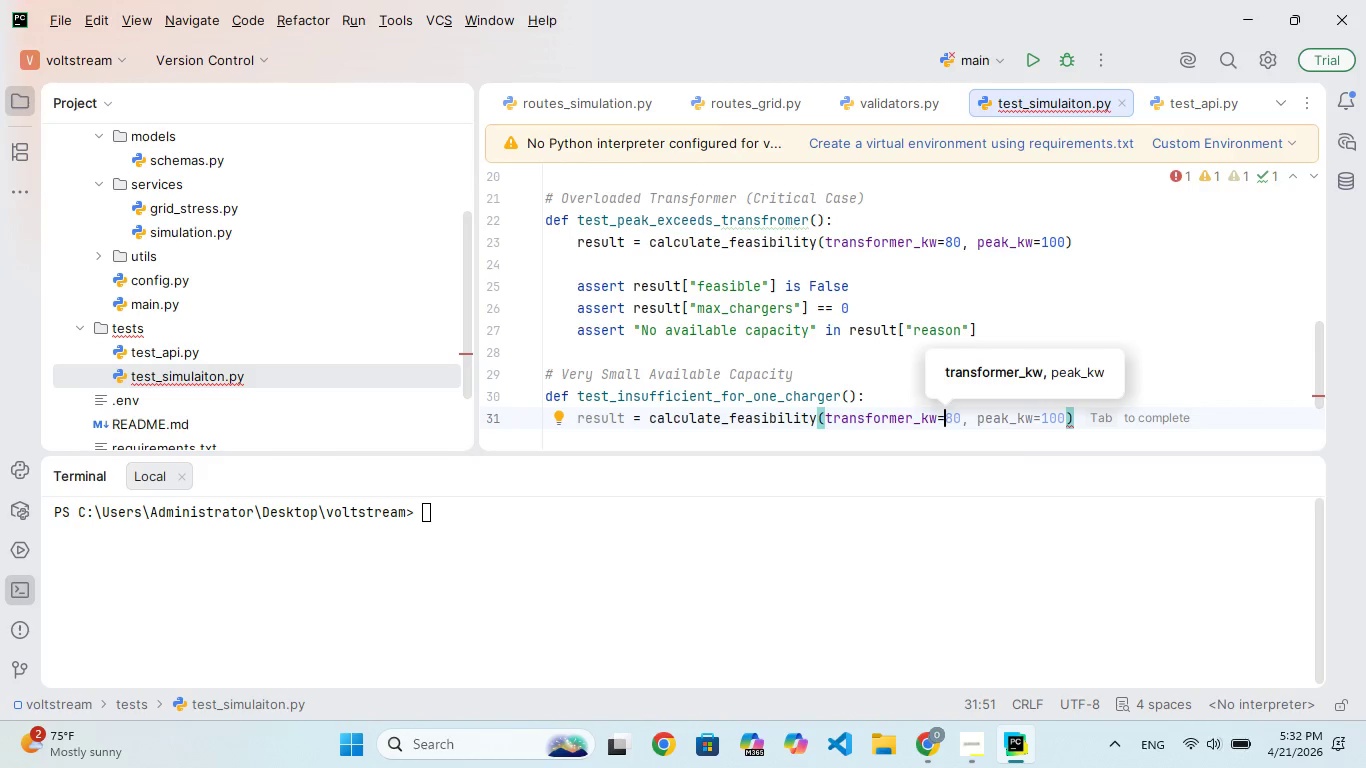 
type(=50, pek_)
 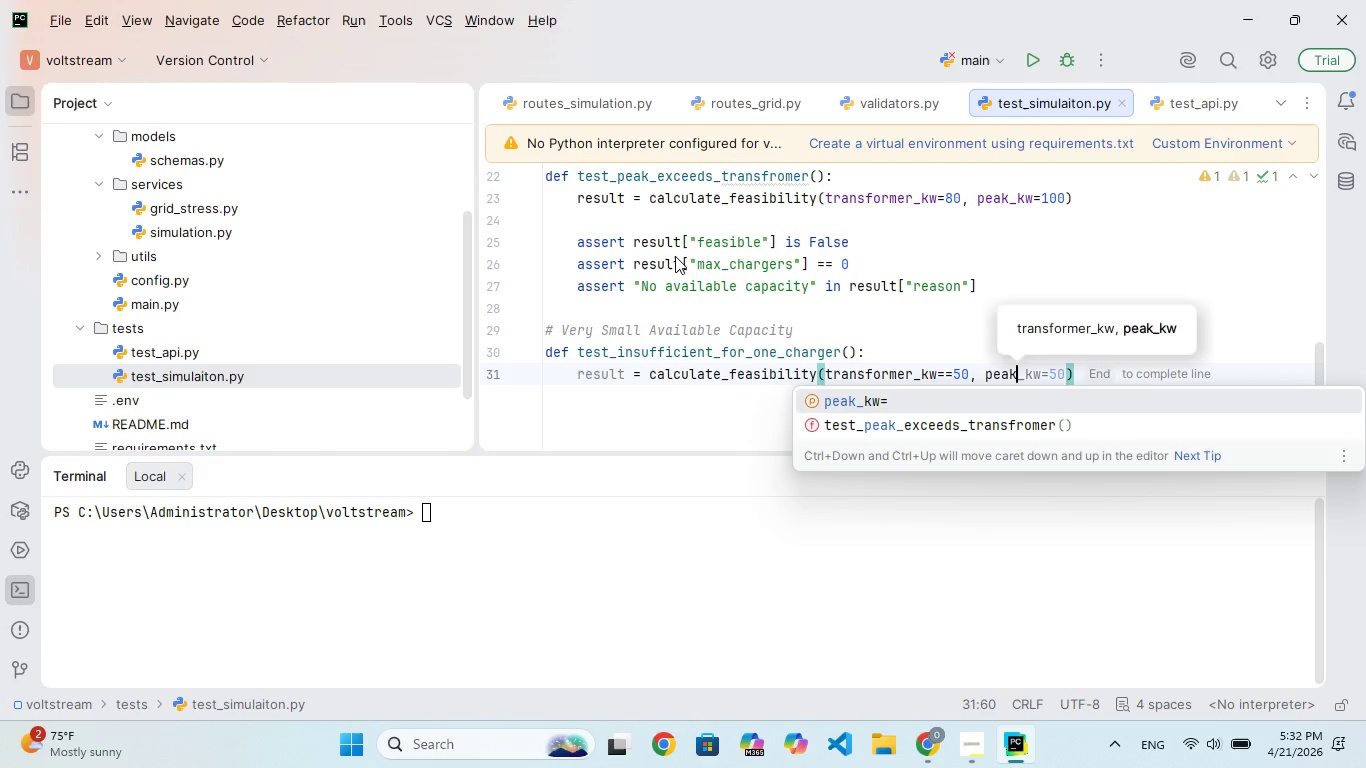 
hold_key(key=A, duration=0.33)
 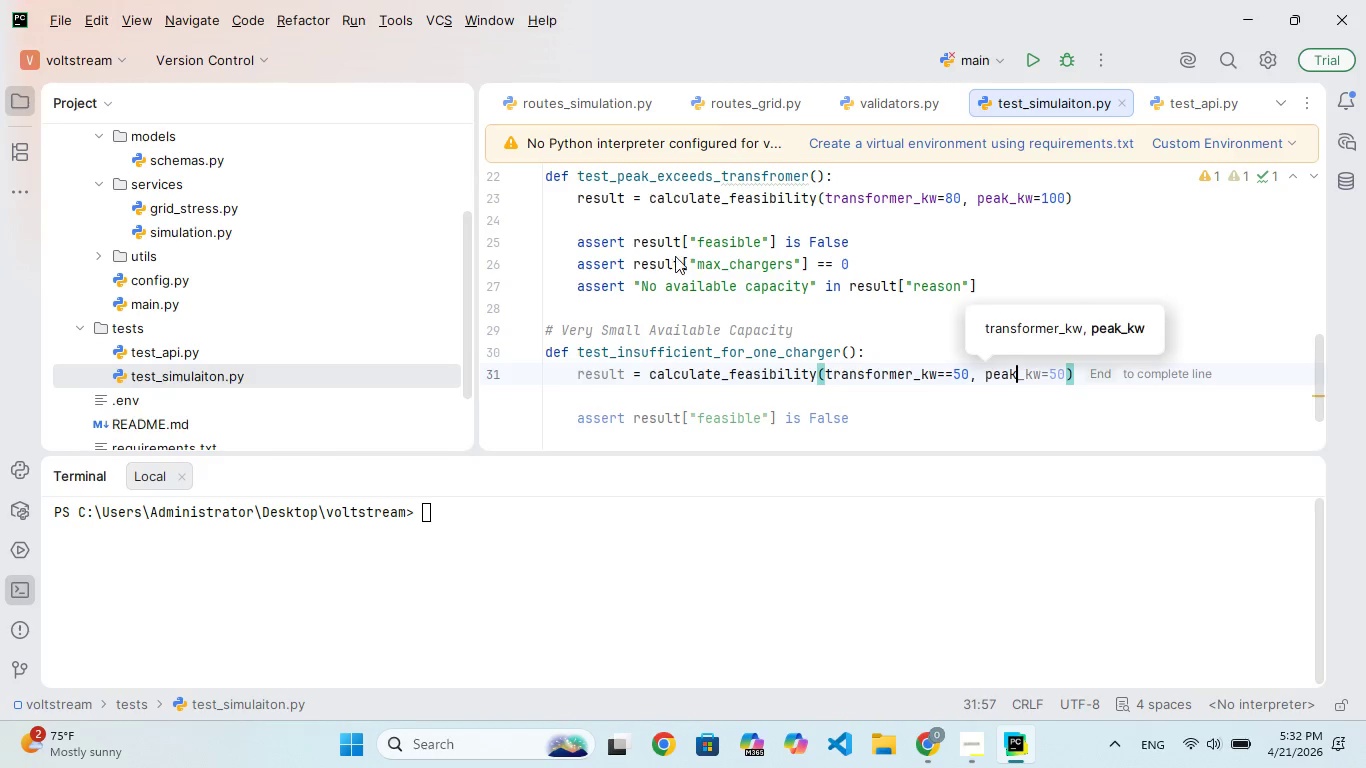 
key(Enter)
 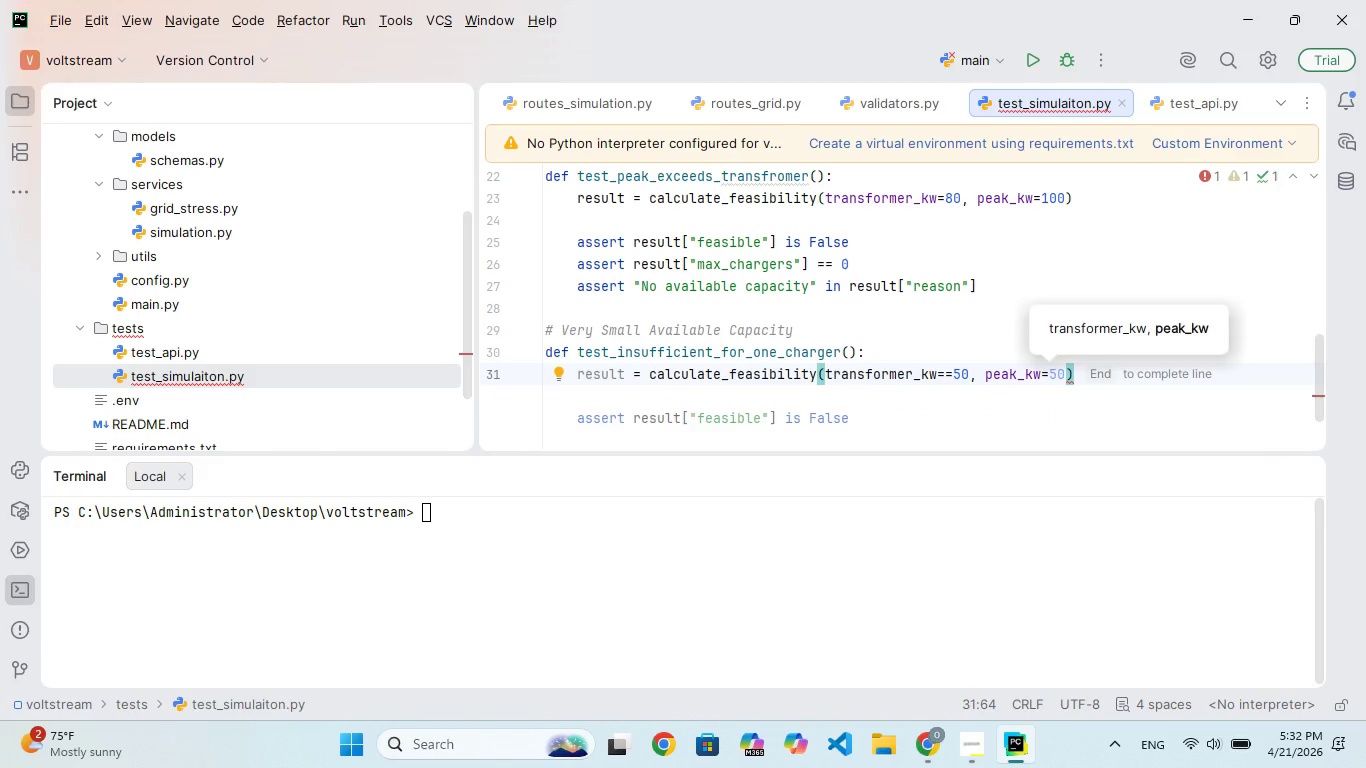 
type(45)
 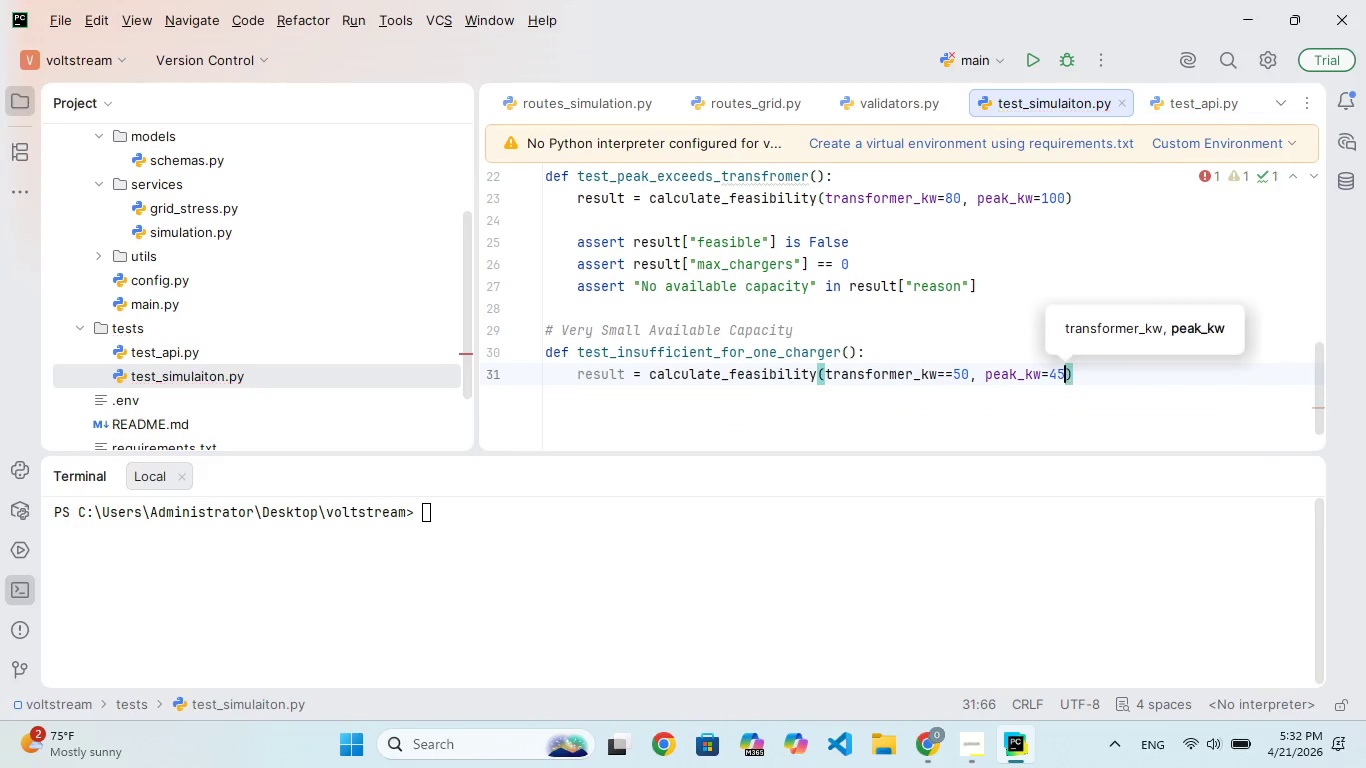 
key(ArrowRight)
 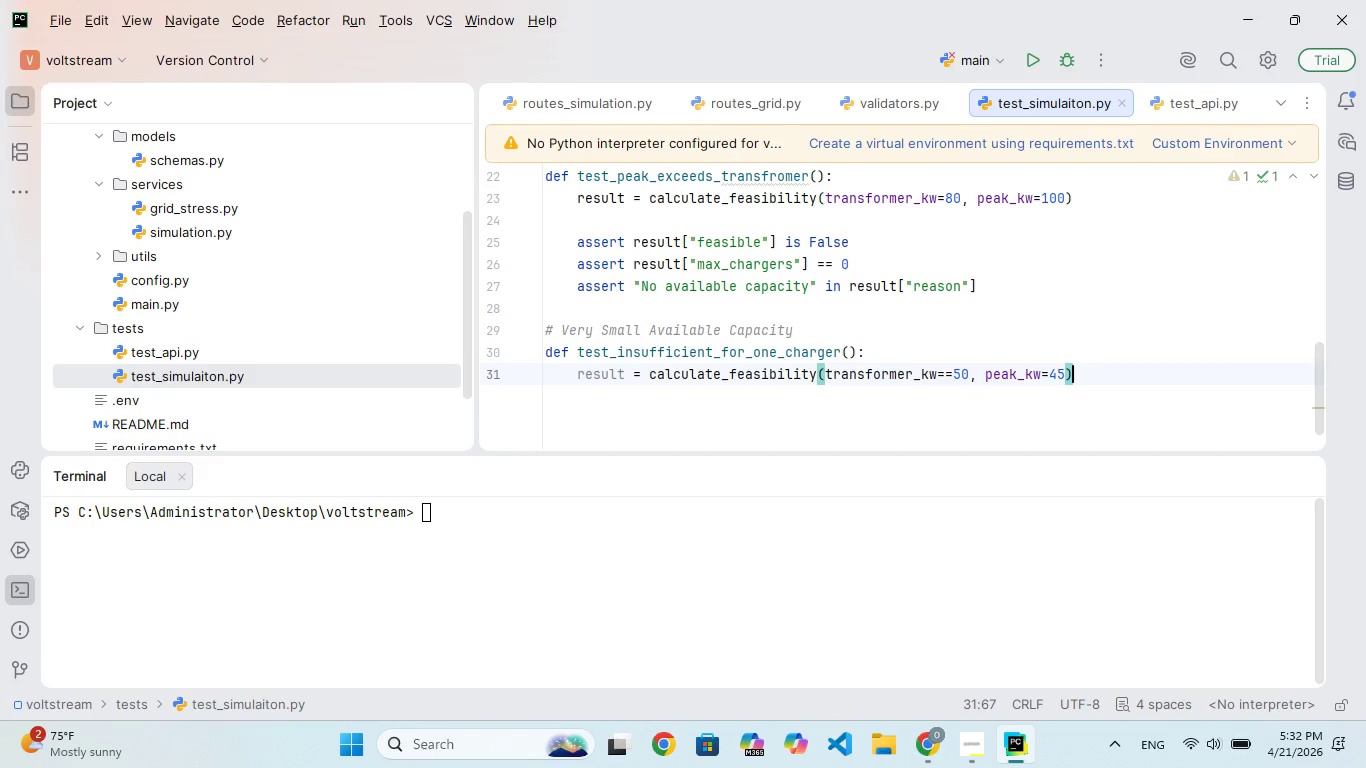 
key(Enter)
 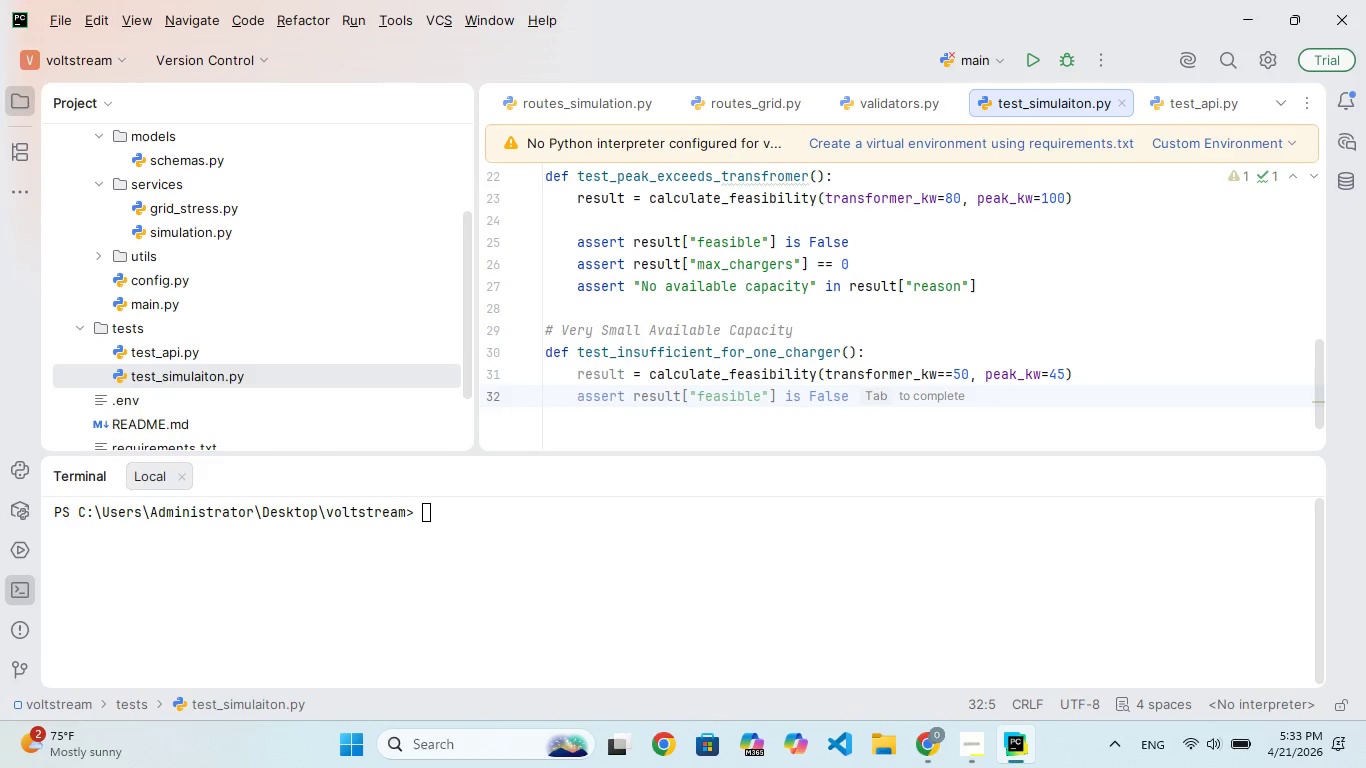 
key(Enter)
 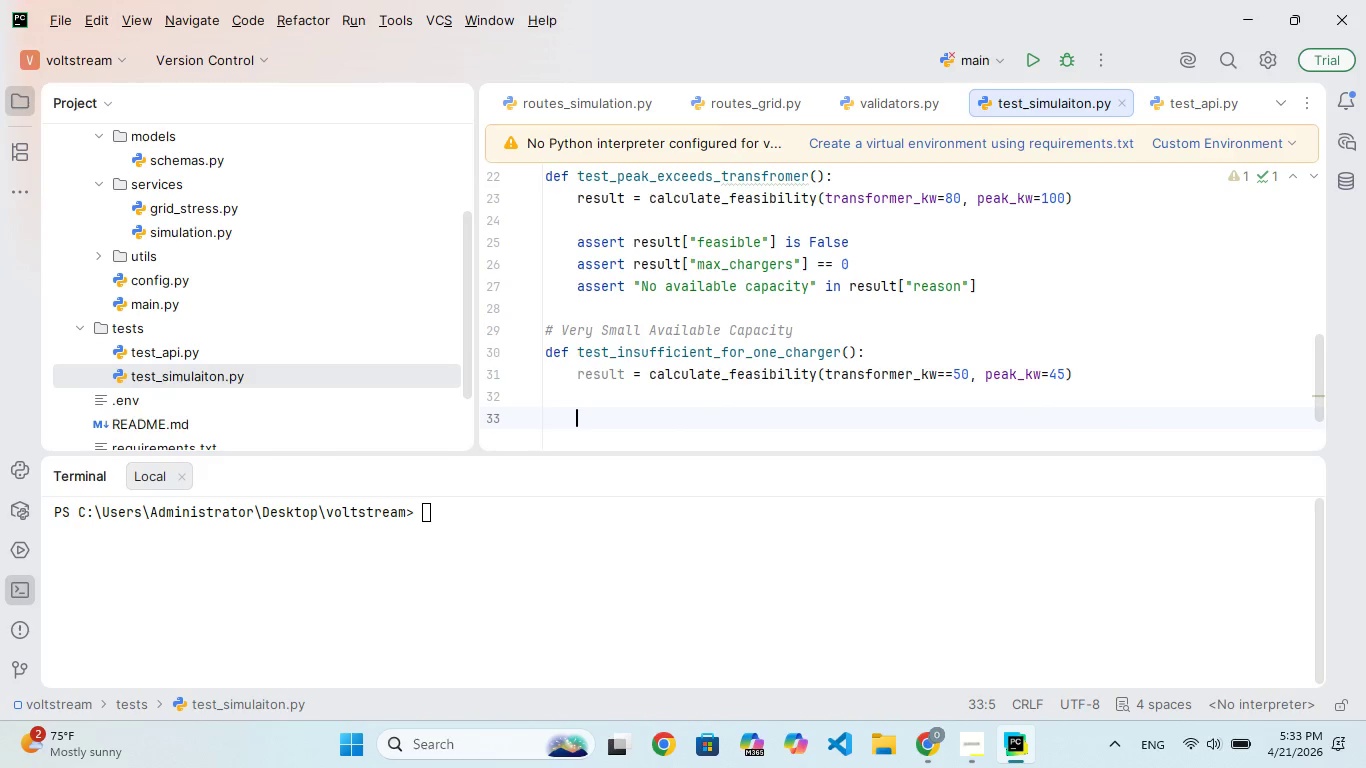 
type(assert result["feasibilty)
key(Backspace)
key(Backspace)
key(Backspace)
key(Backspace)
type(le)
 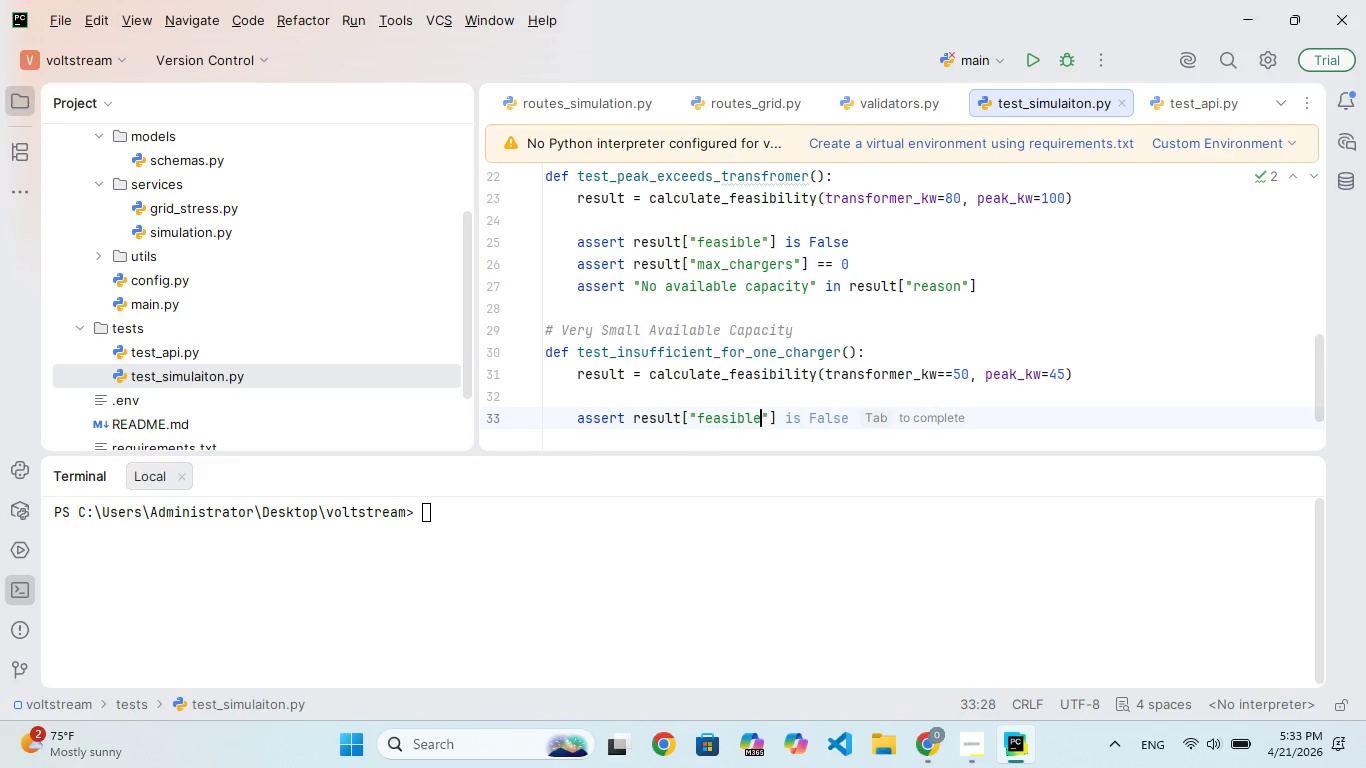 
key(ArrowRight)
 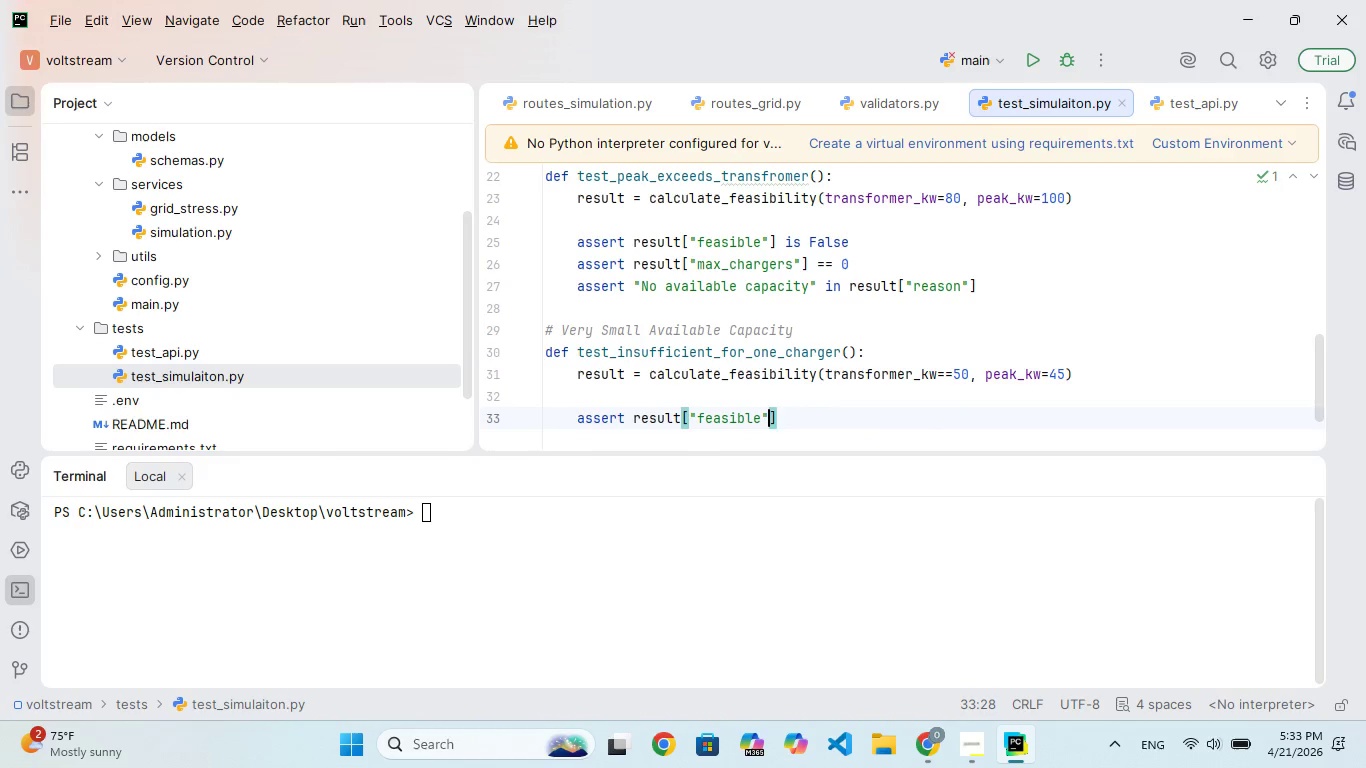 
key(ArrowRight)
 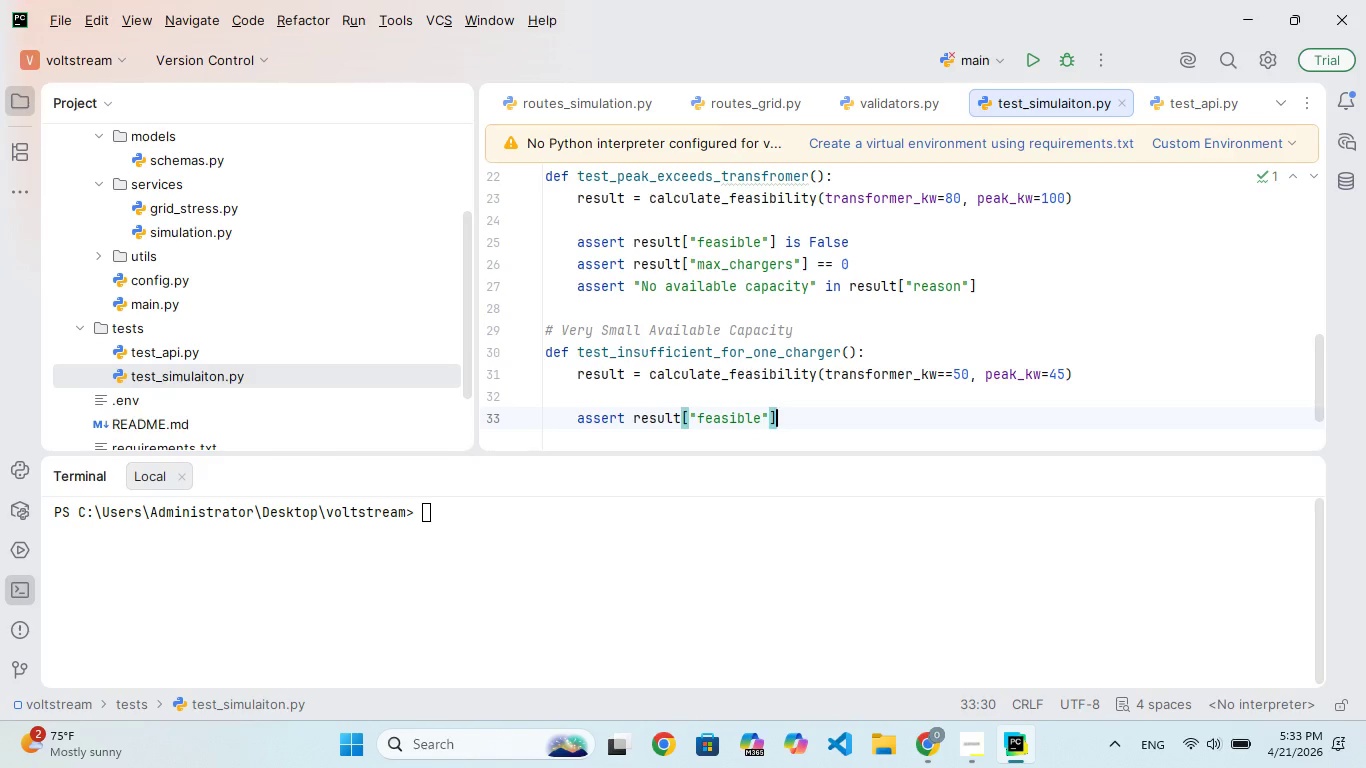 
type( is Tue)
 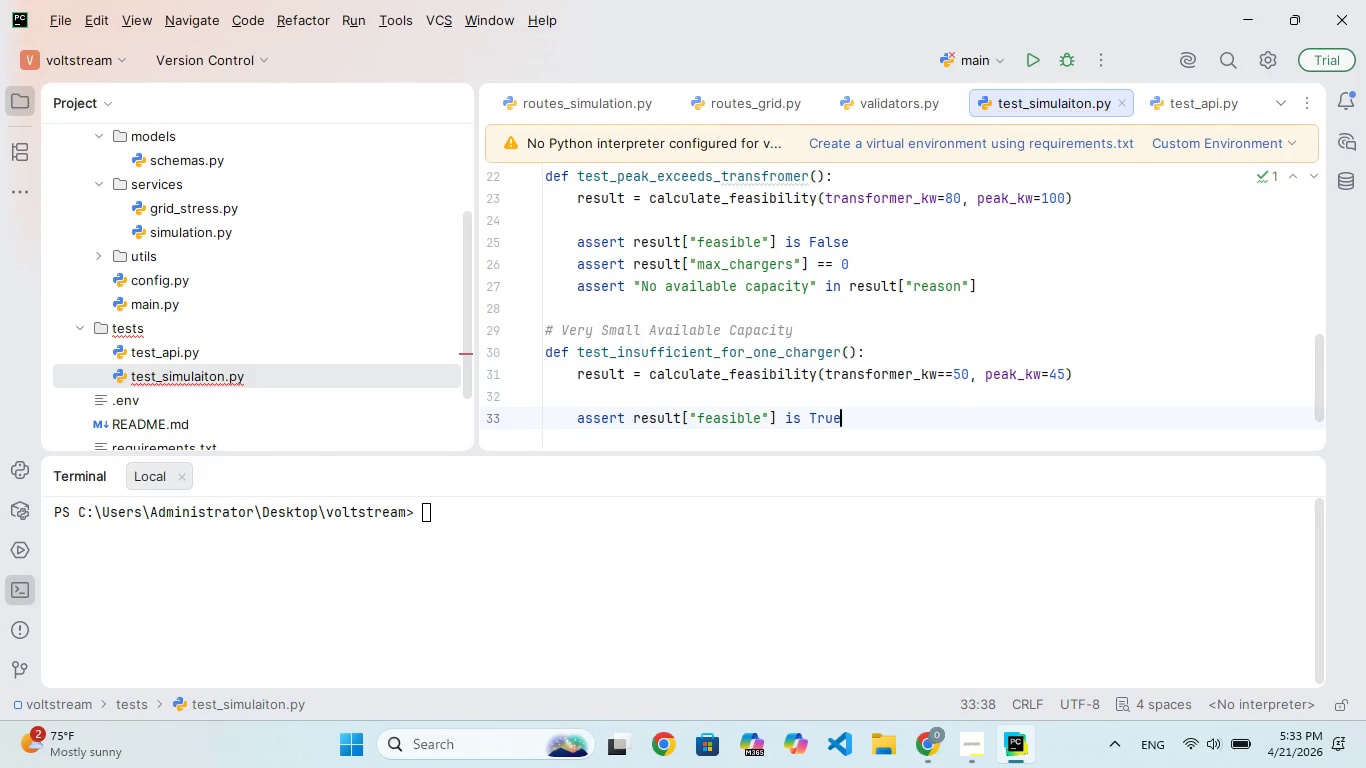 
hold_key(key=R, duration=0.33)
 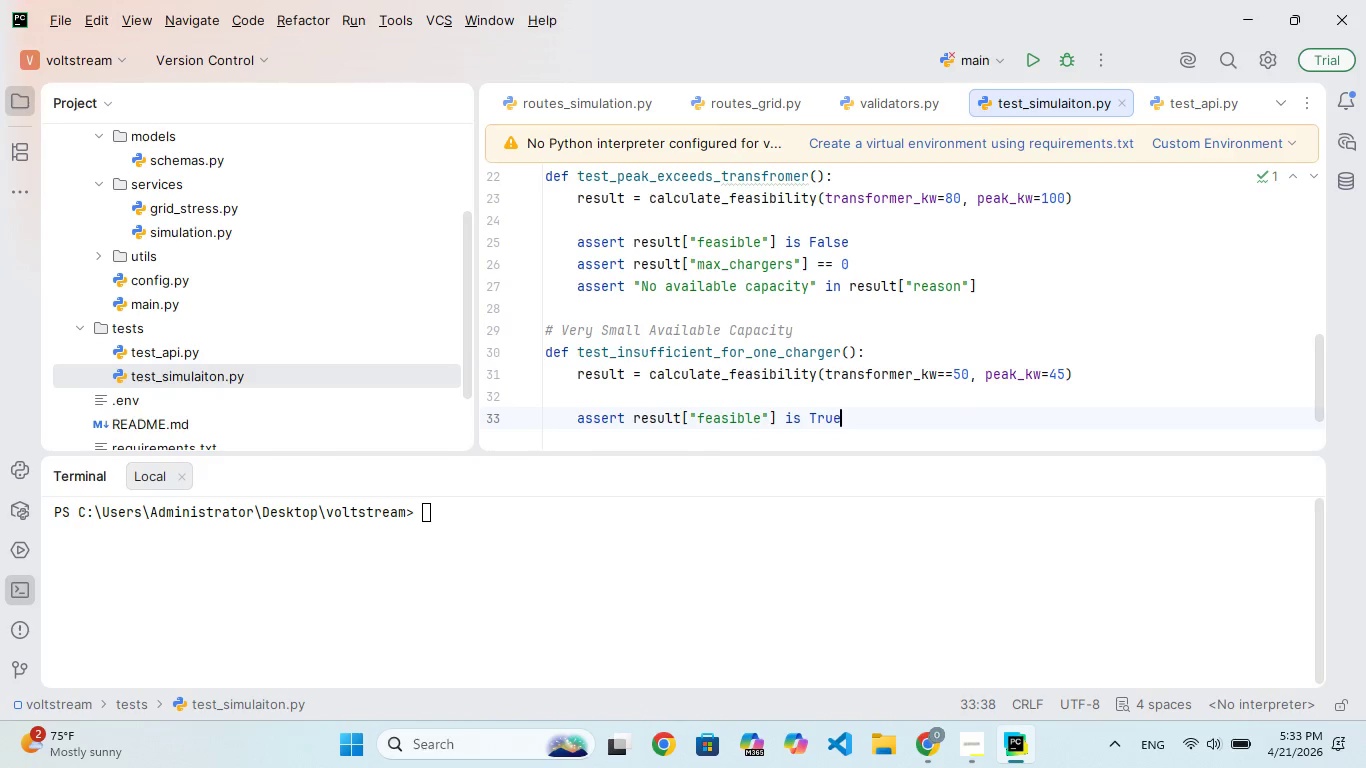 
key(Enter)
 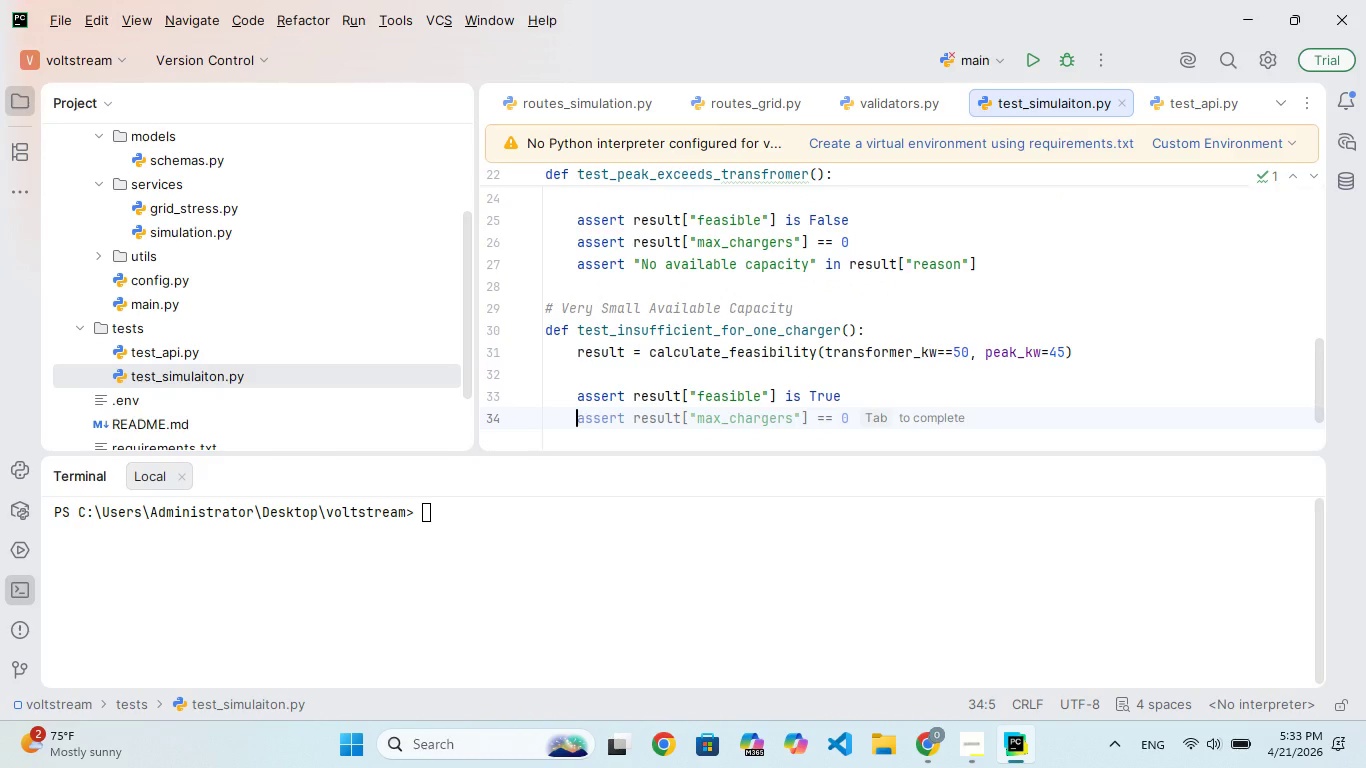 
wait(8.09)
 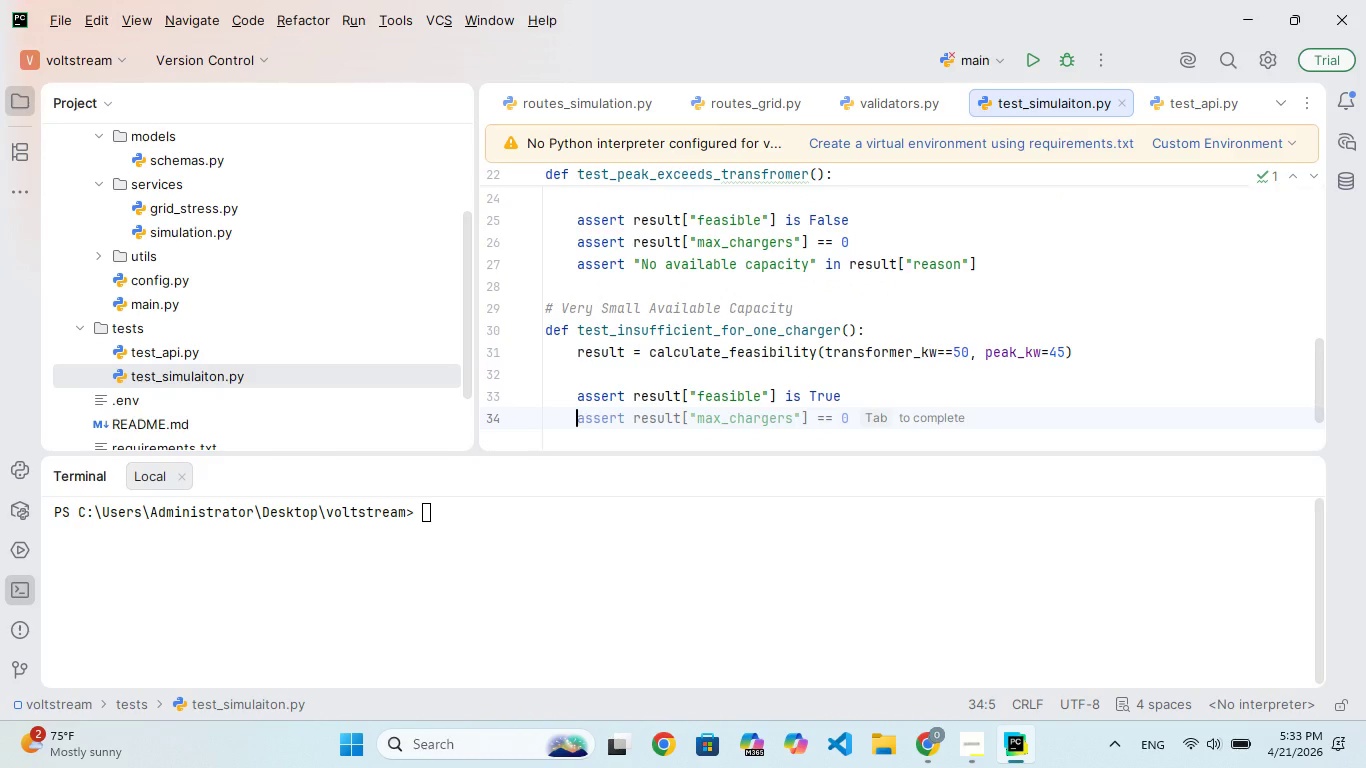 
type(assert result["max_chargers)
 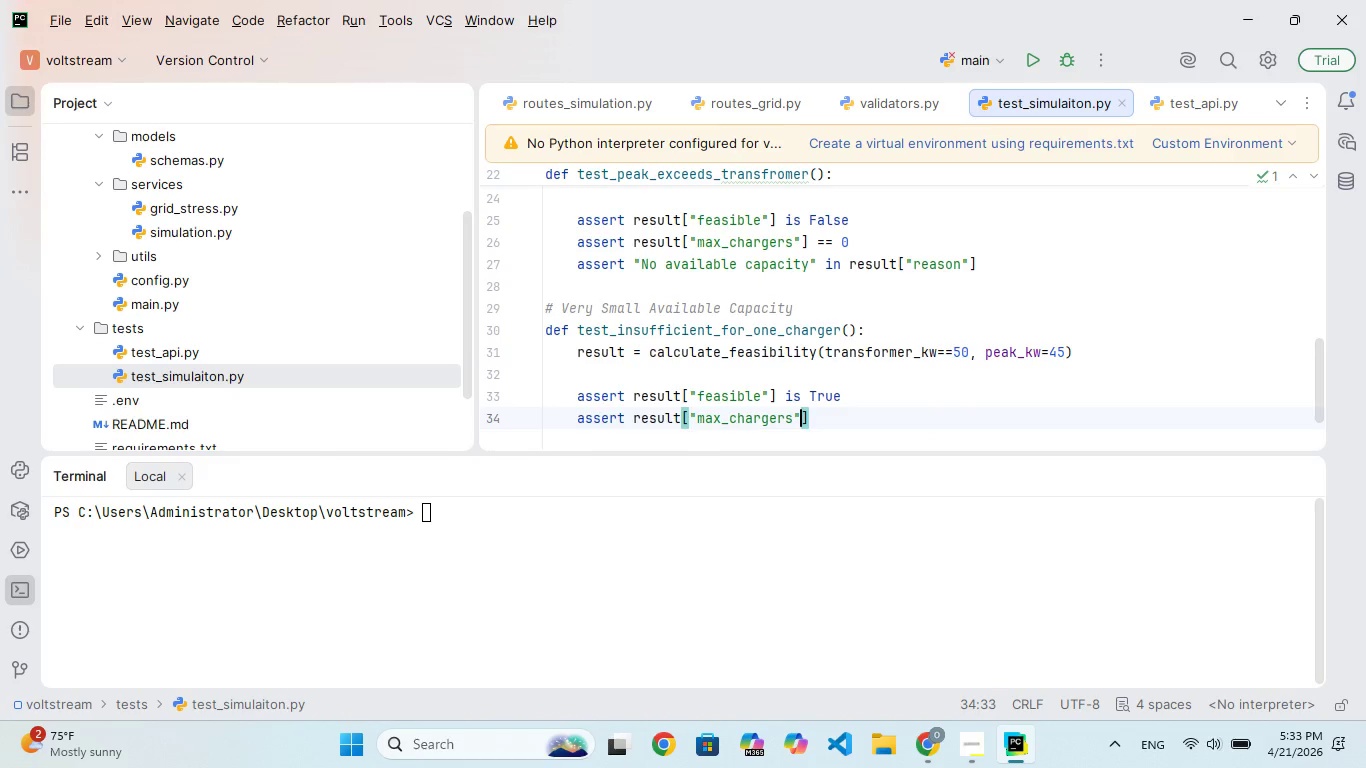 
 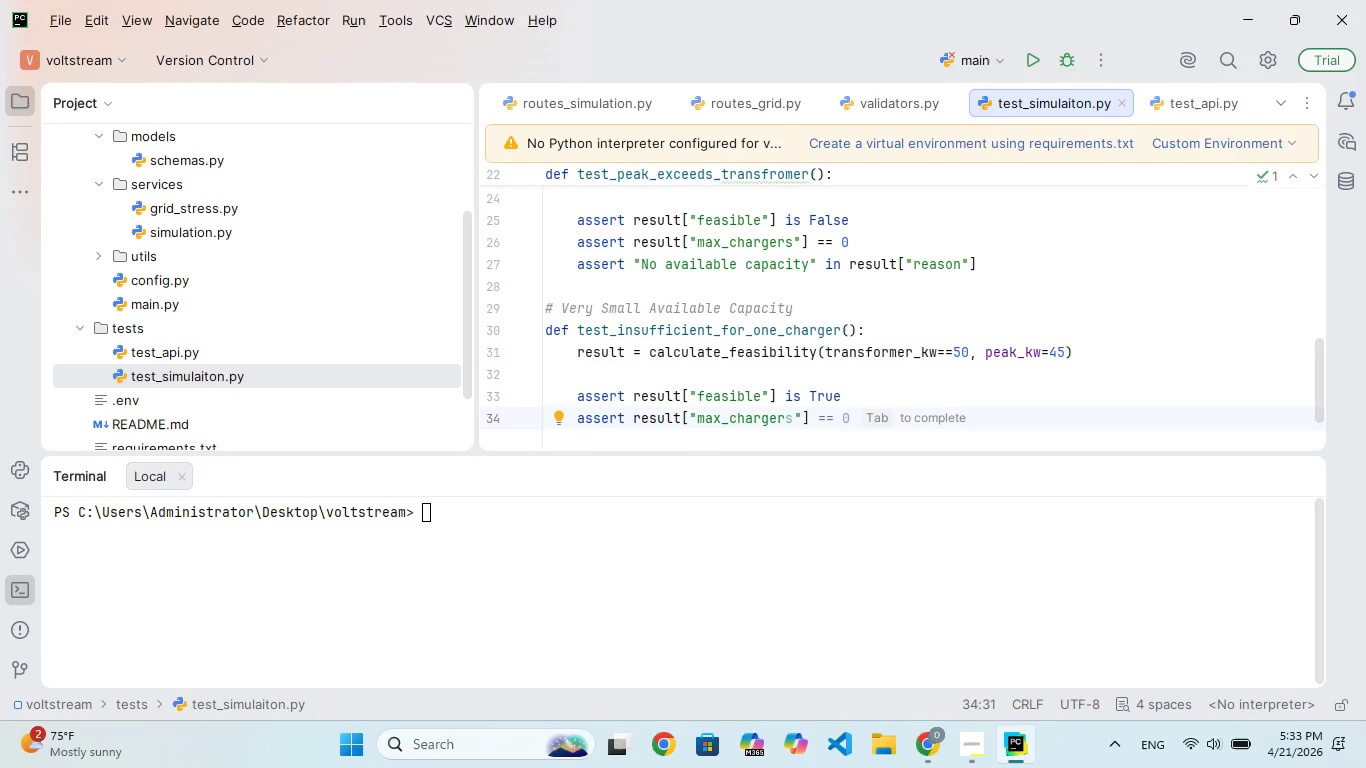 
key(ArrowRight)
 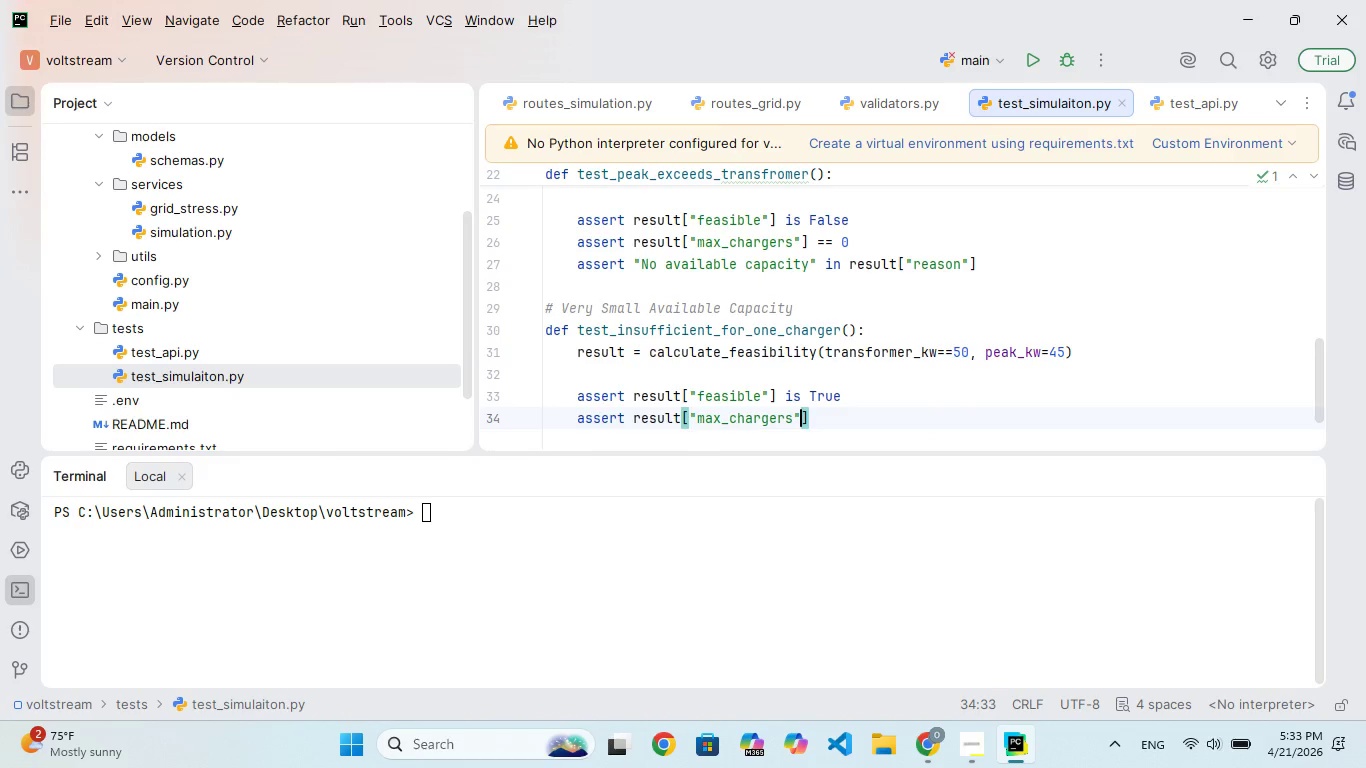 
key(ArrowRight)
 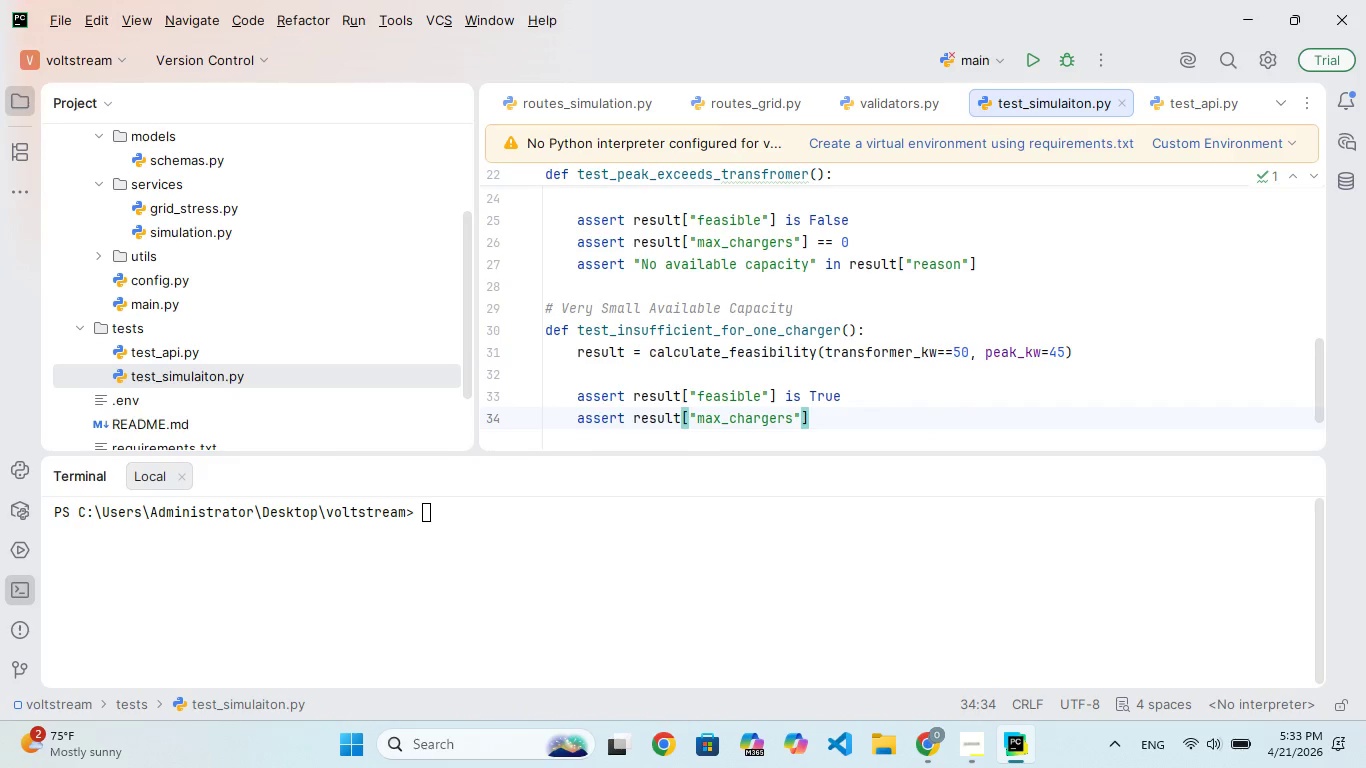 
key(Space)
 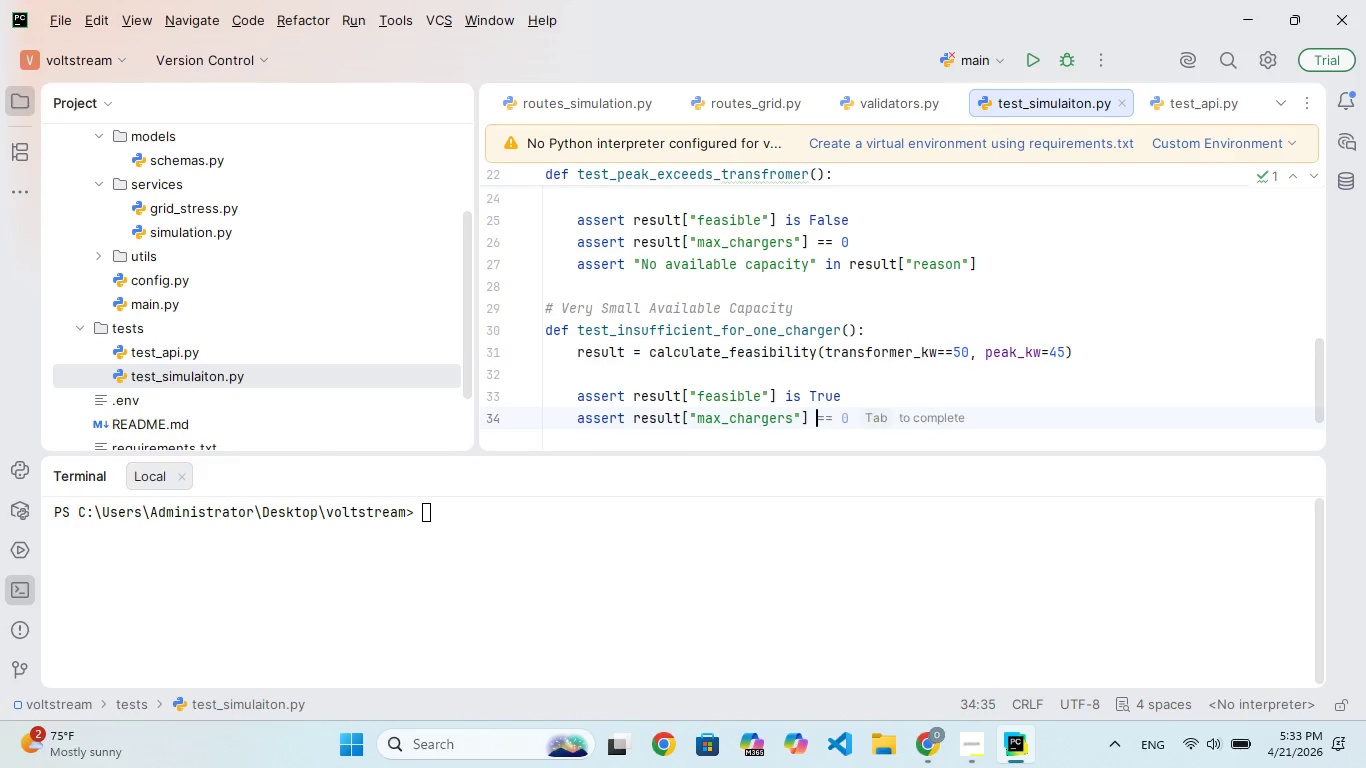 
key(Equal)
 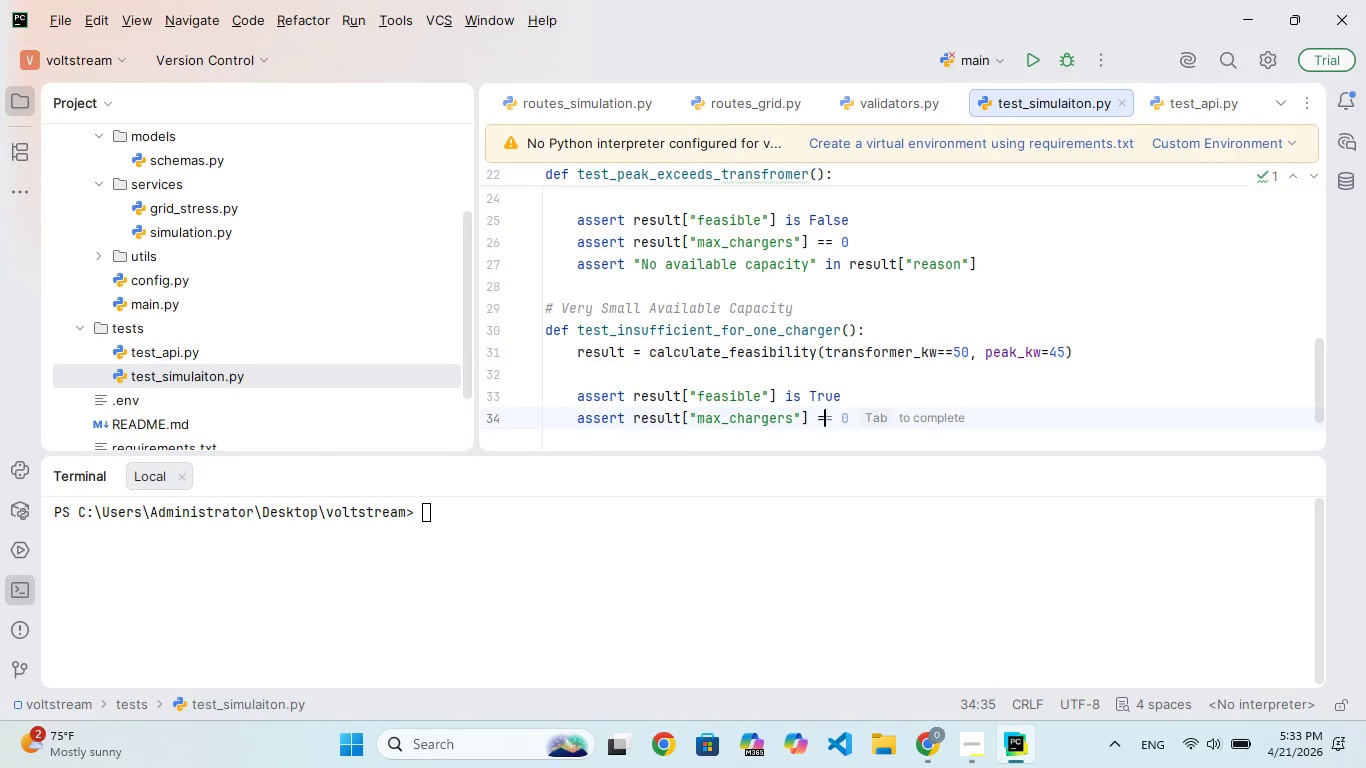 
key(Equal)
 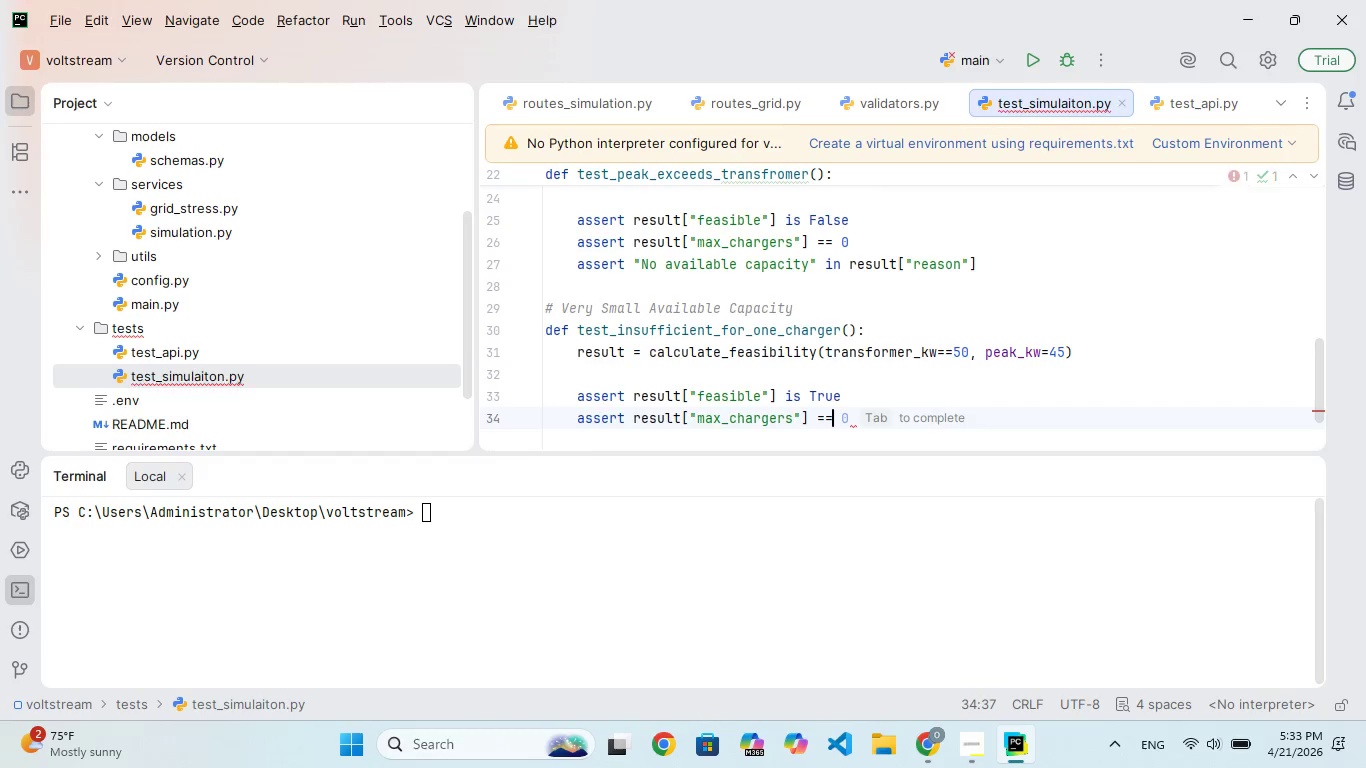 
key(Space)
 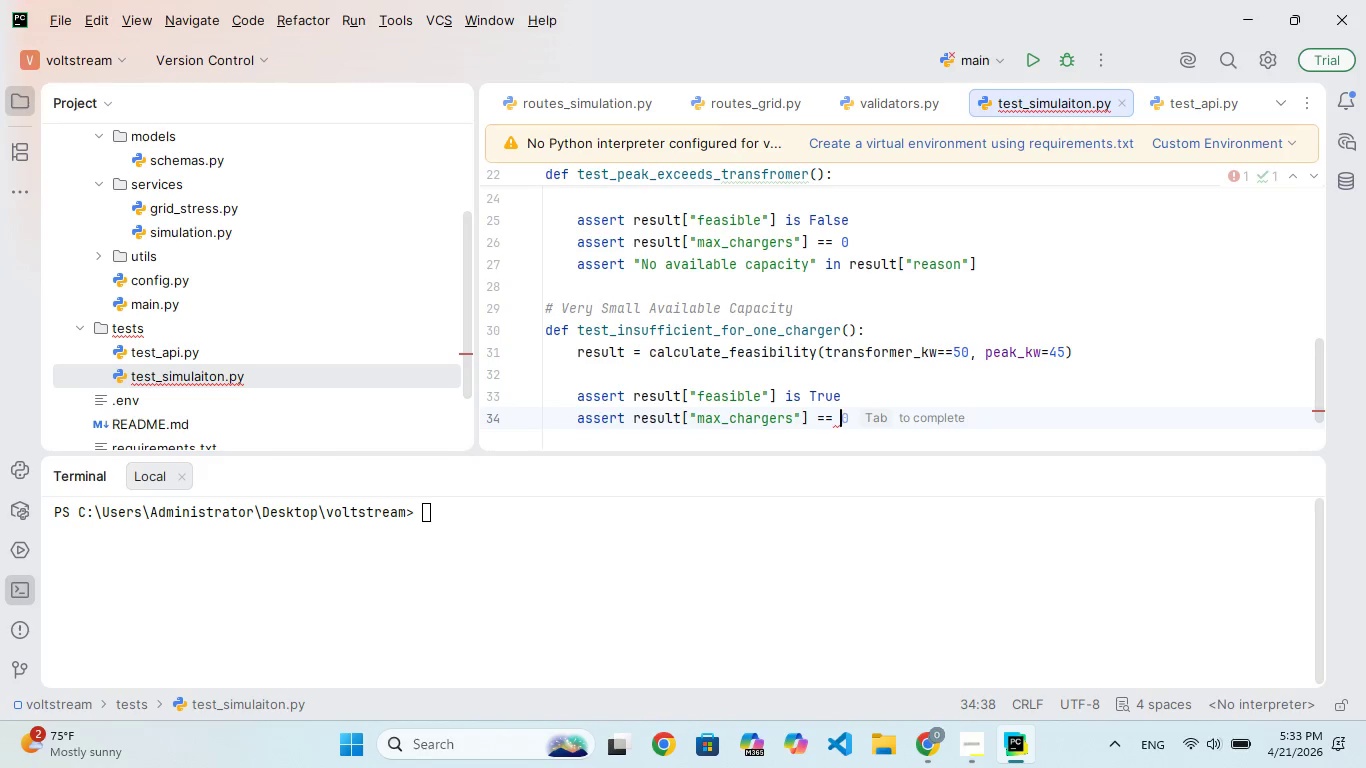 
key(0)
 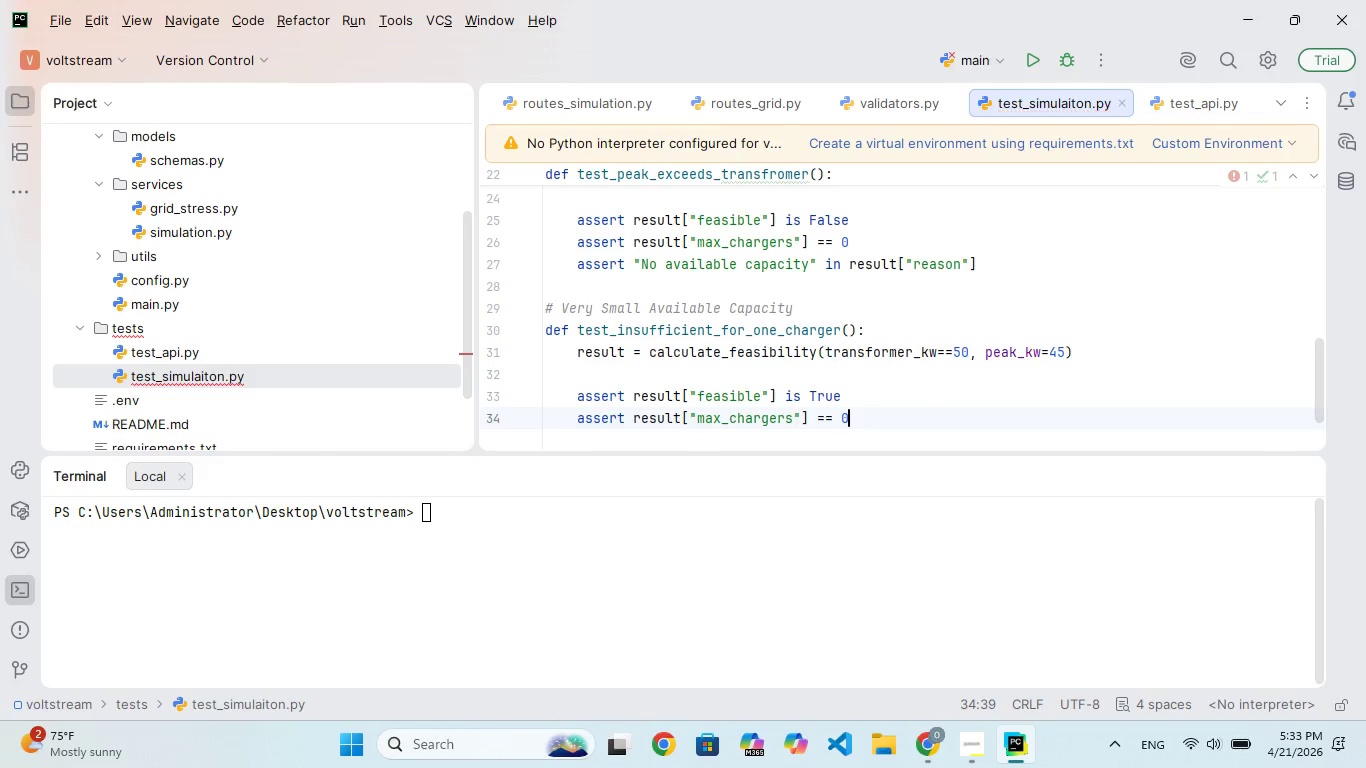 
key(Enter)
 